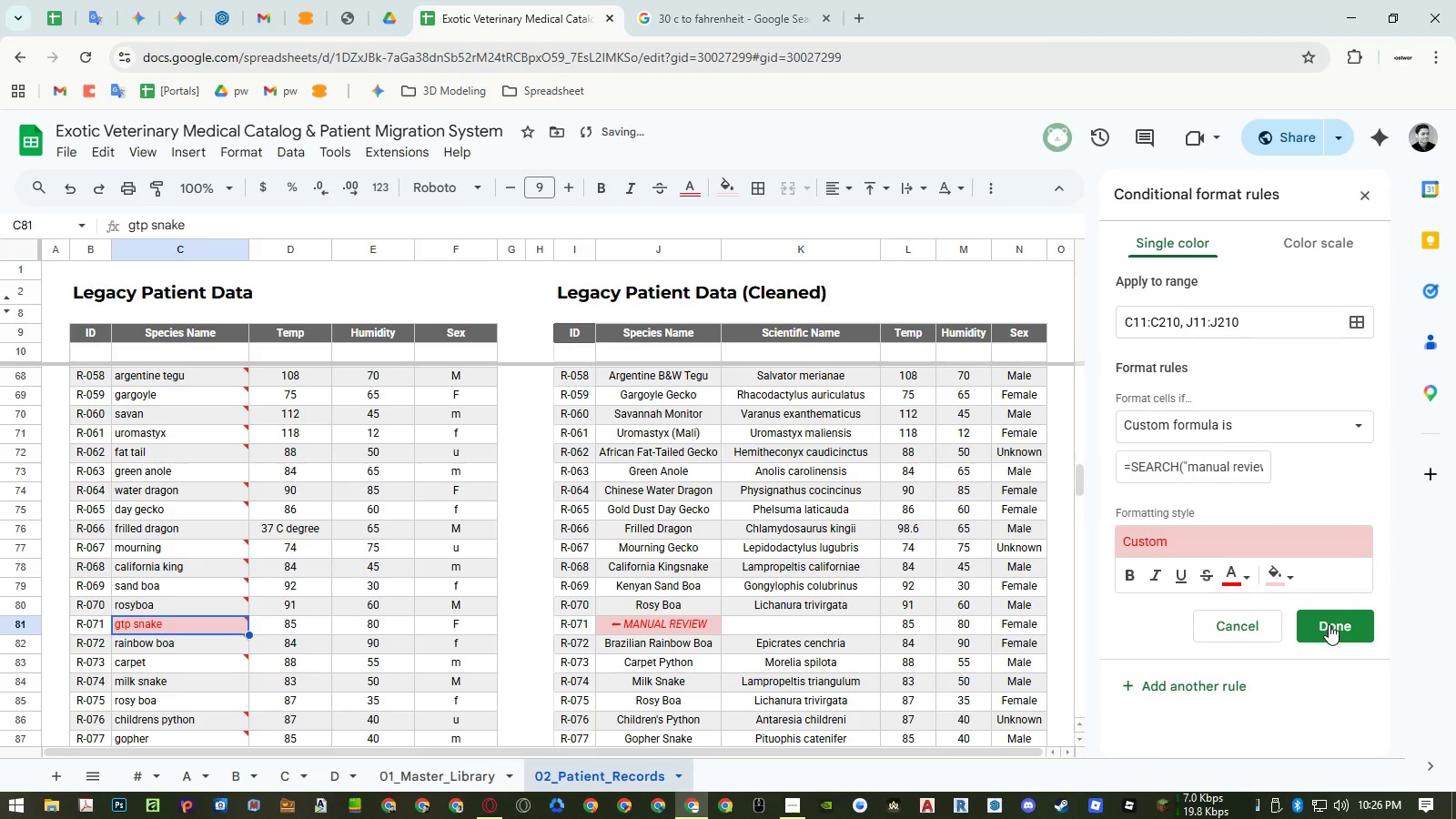 
left_click([1329, 623])
 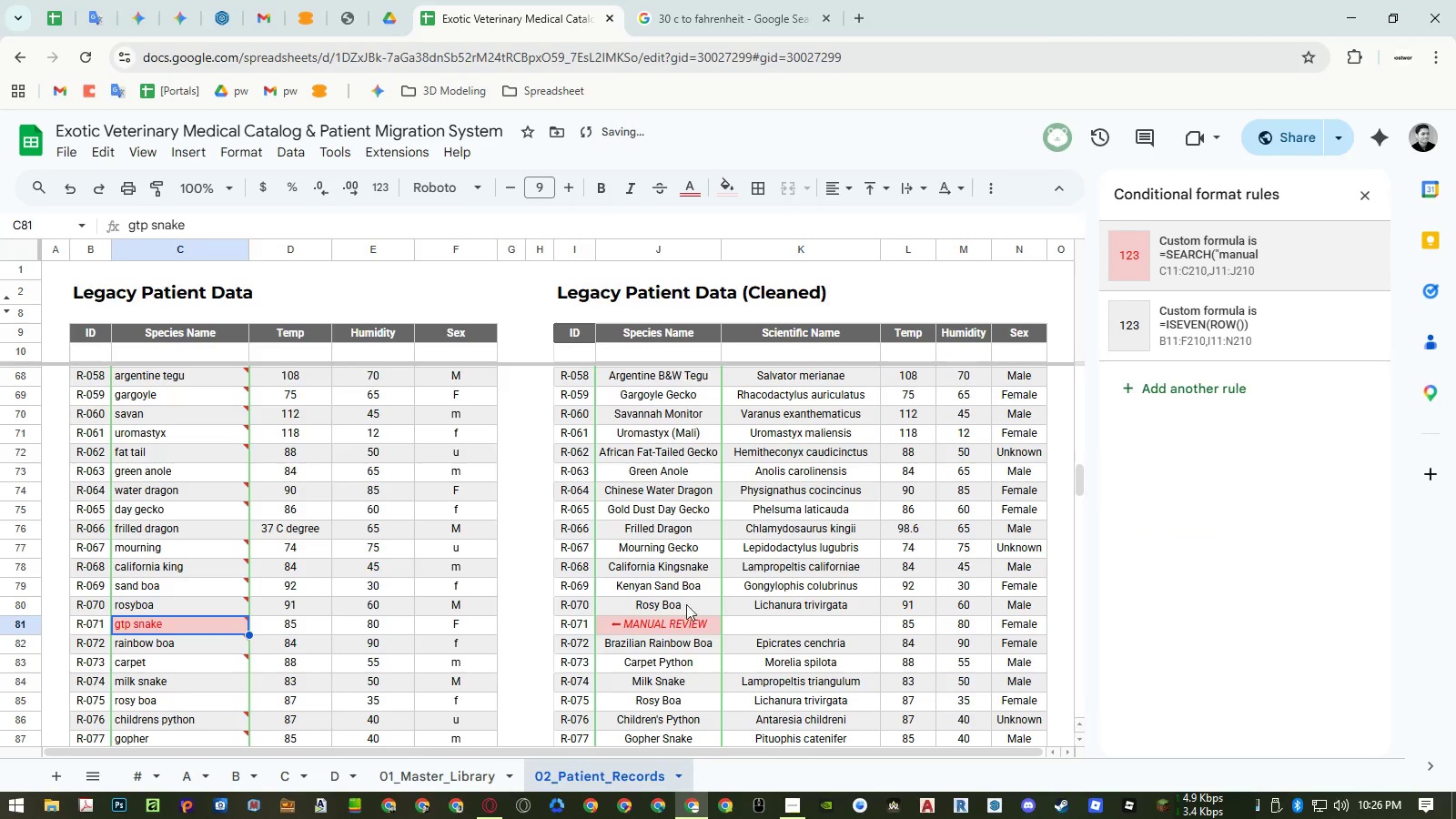 
left_click([642, 615])
 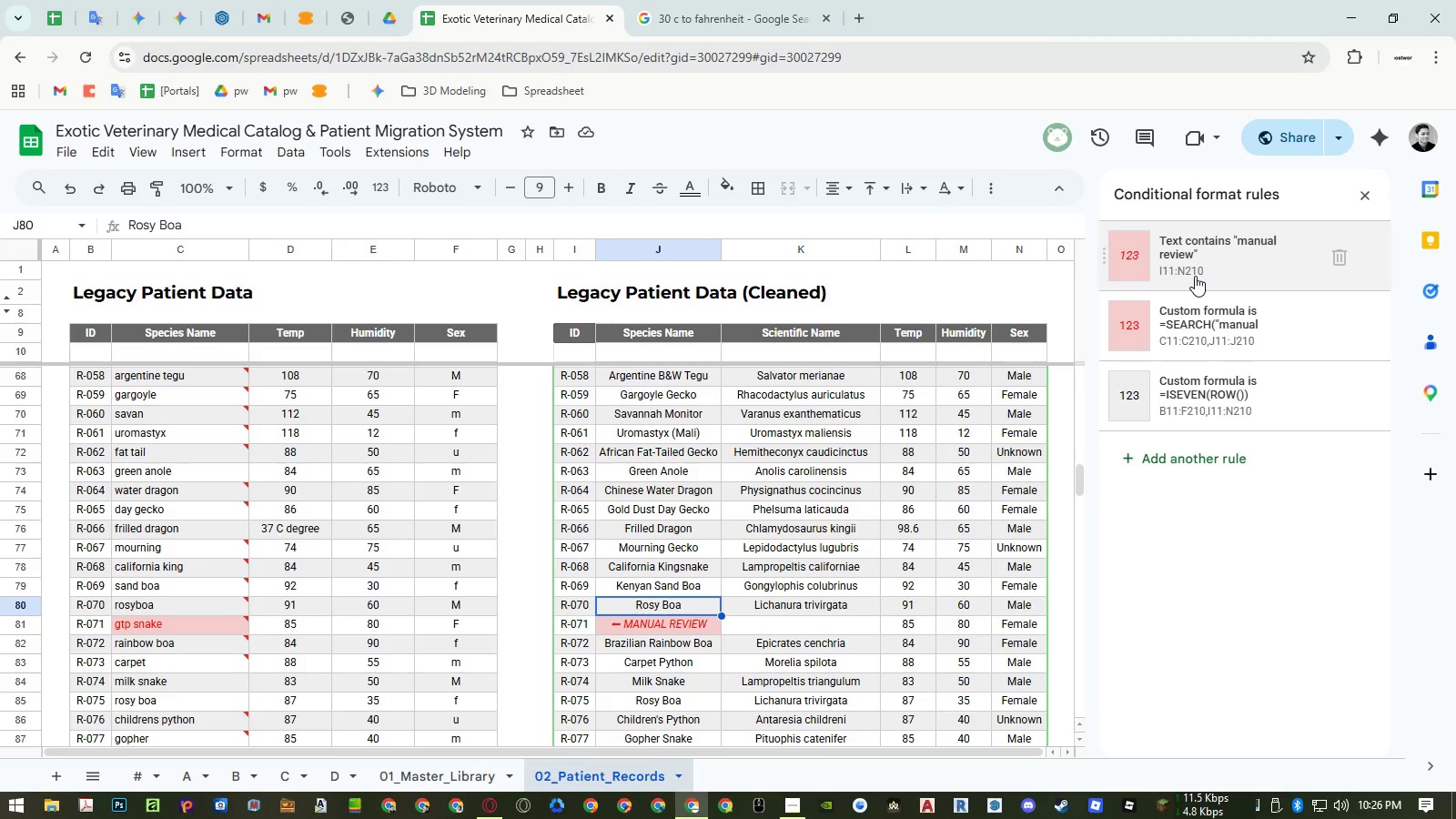 
wait(7.61)
 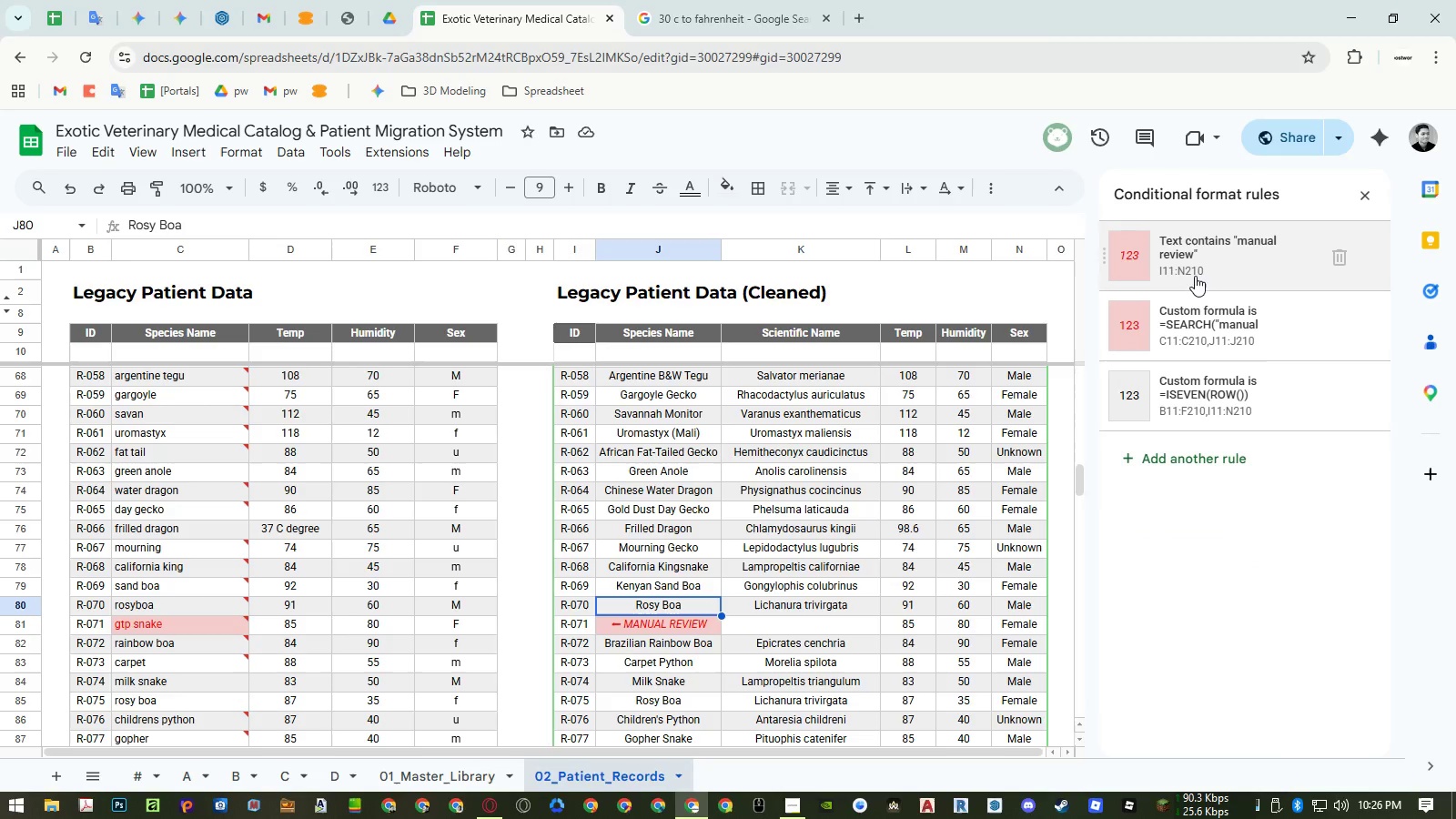 
left_click([1195, 276])
 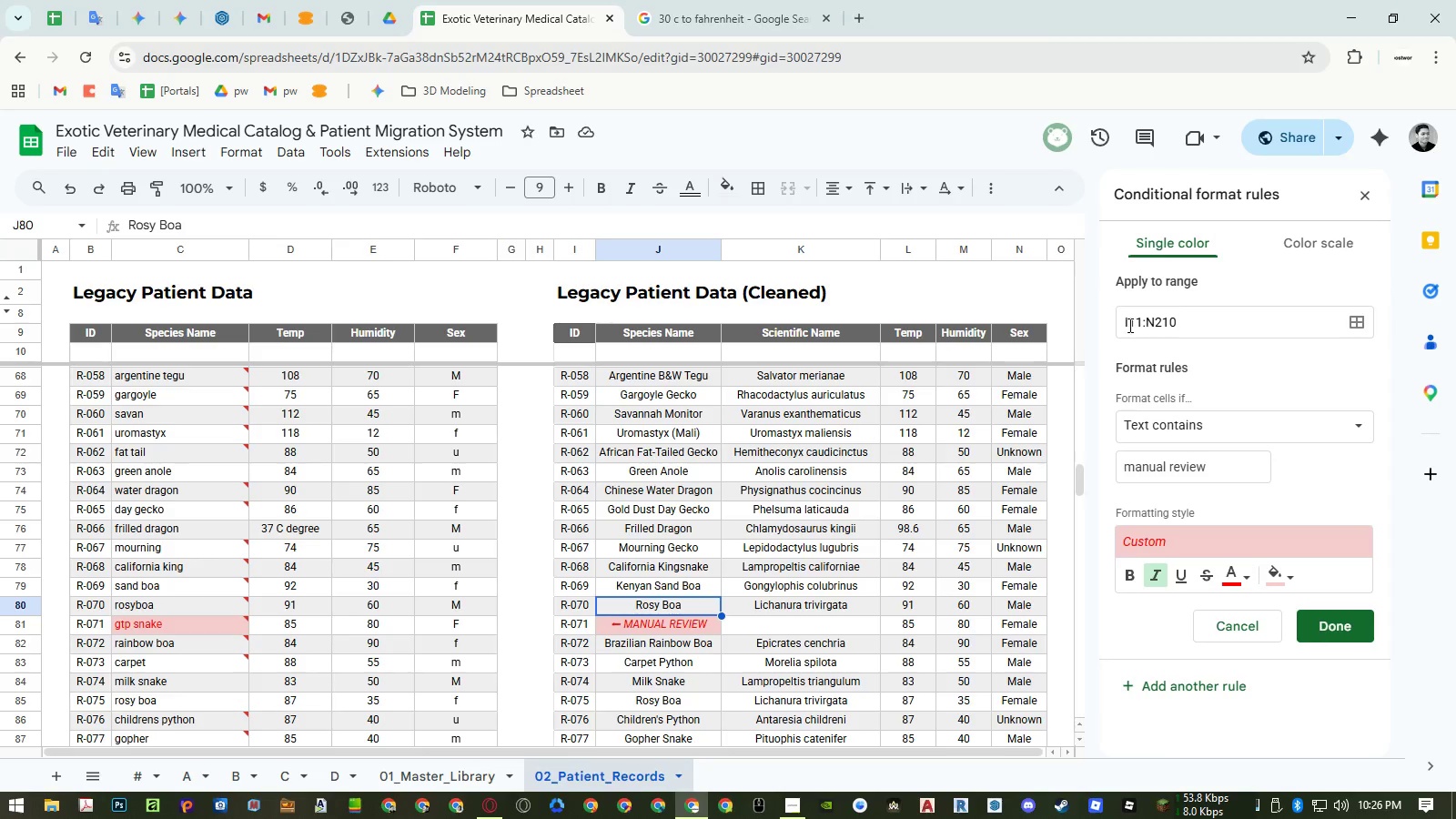 
left_click_drag(start_coordinate=[1127, 323], to_coordinate=[1113, 322])
 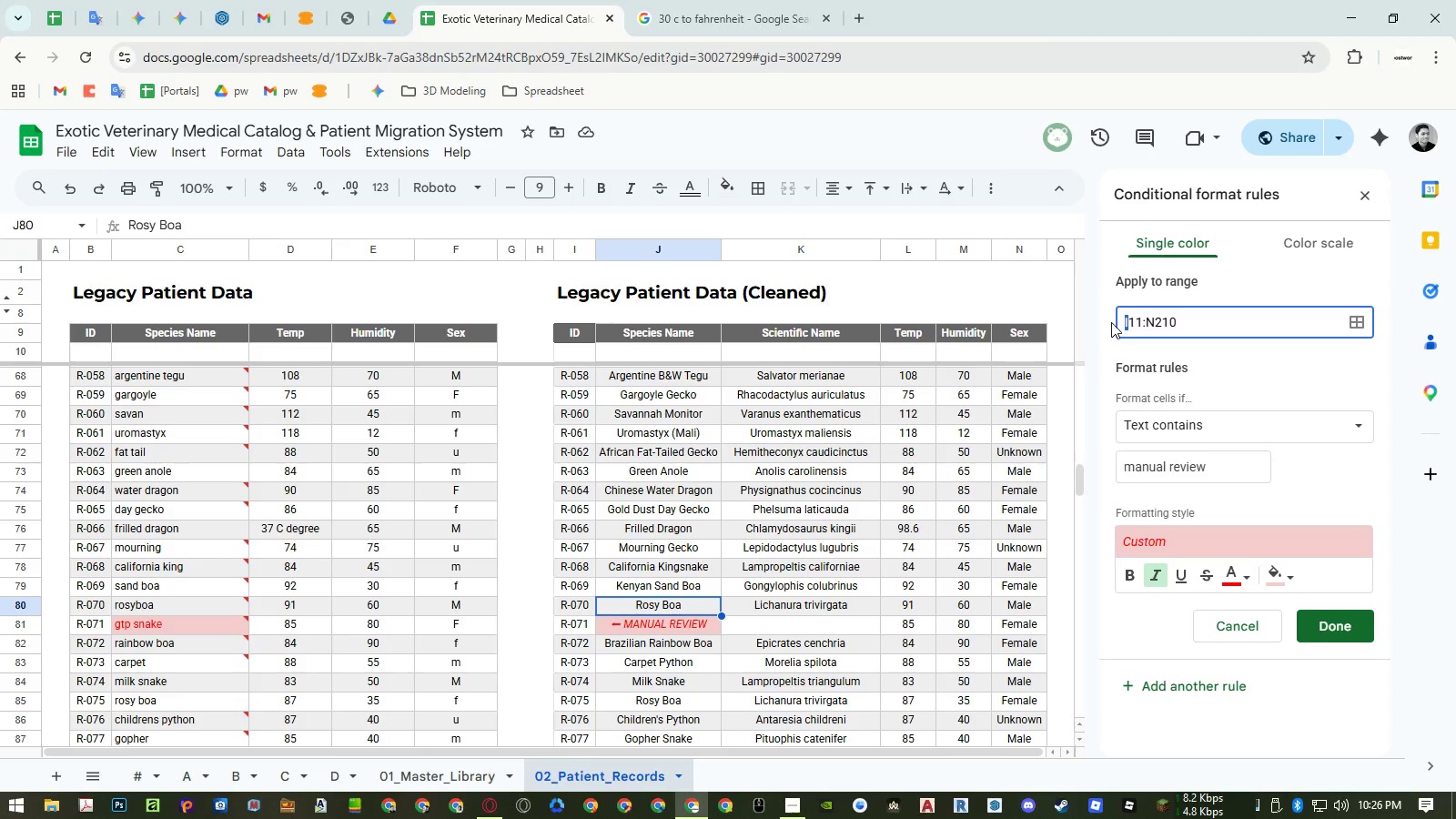 
key(Shift+K)
 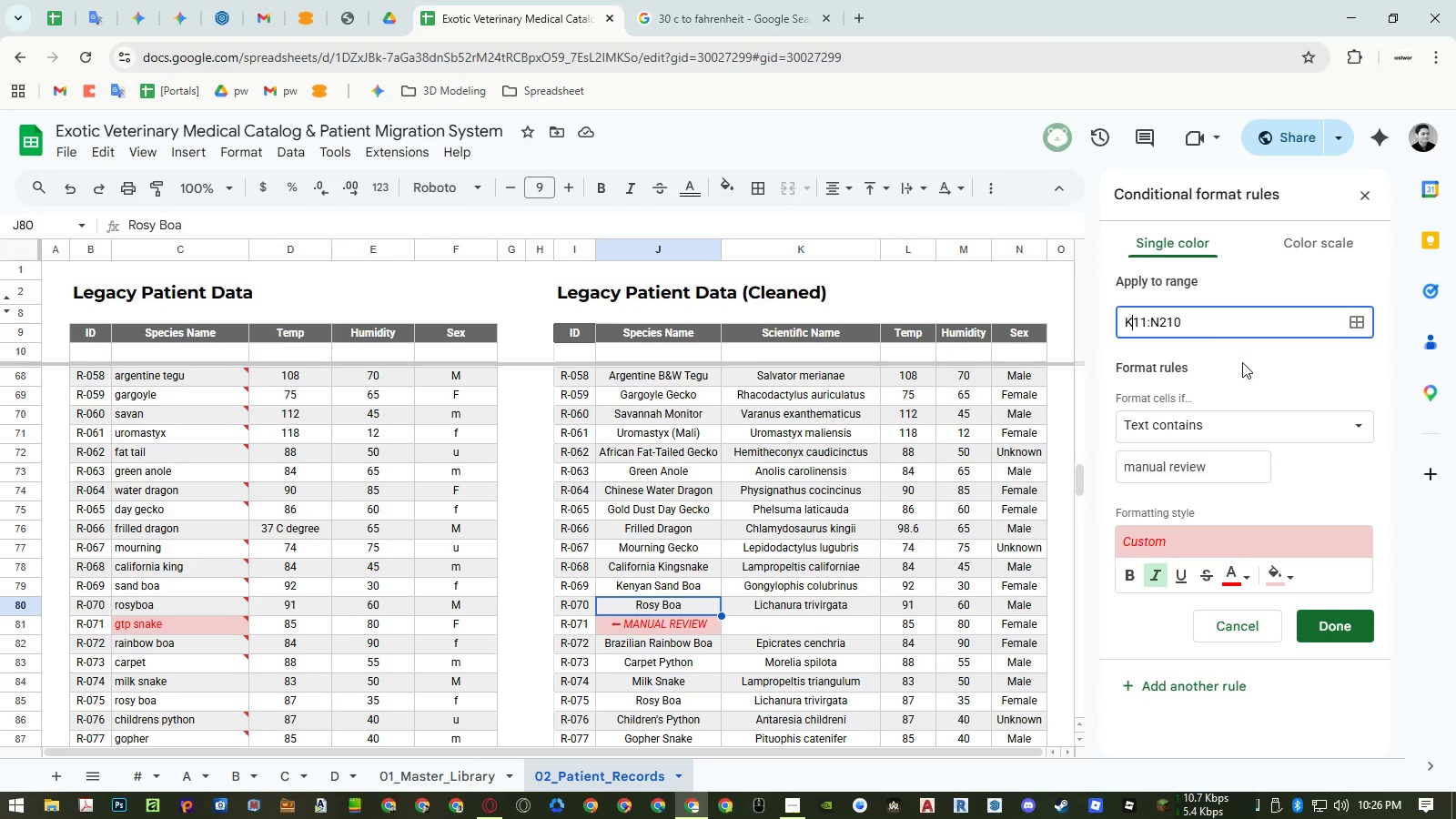 
left_click([1244, 362])
 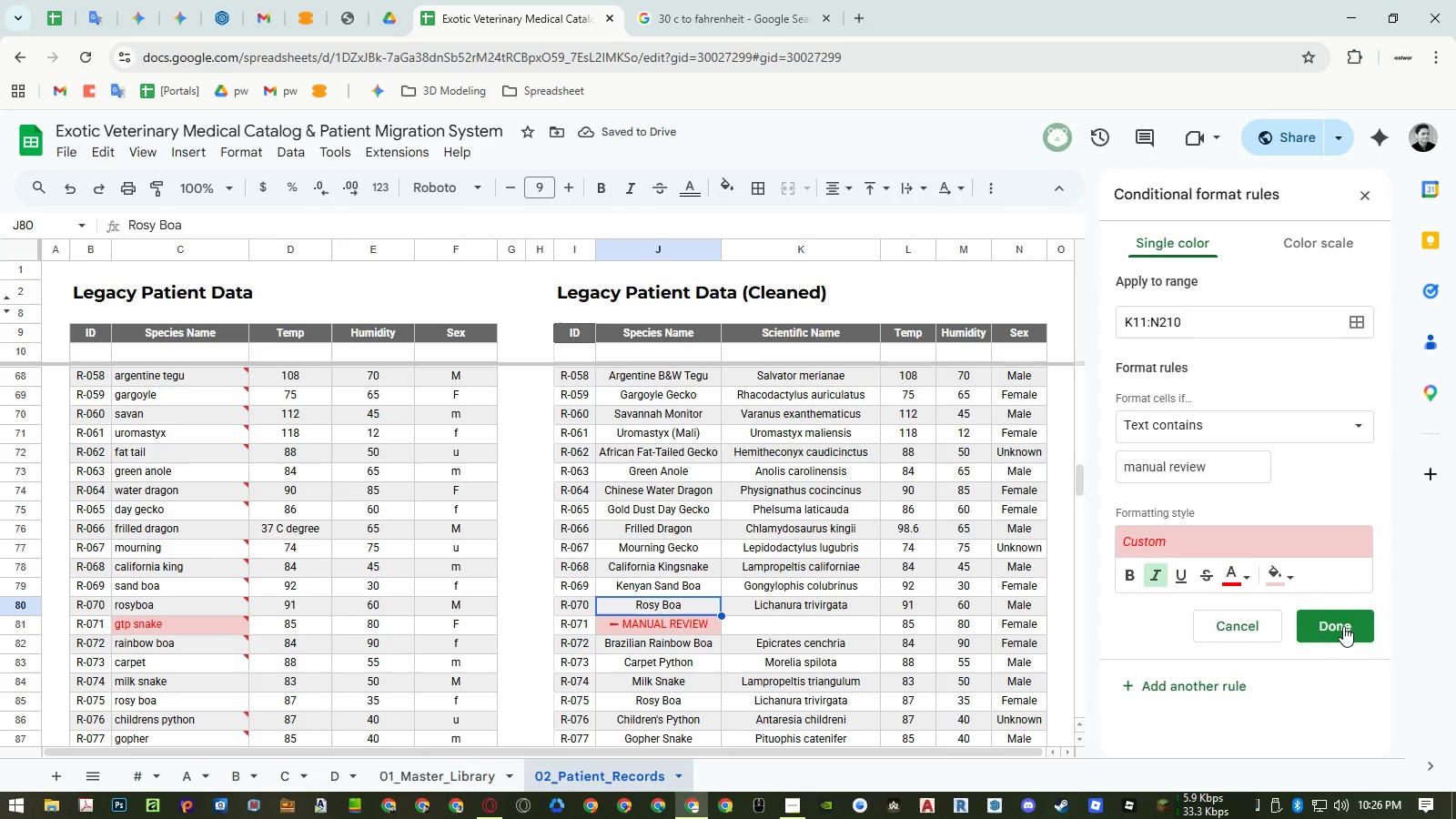 
left_click([1343, 626])
 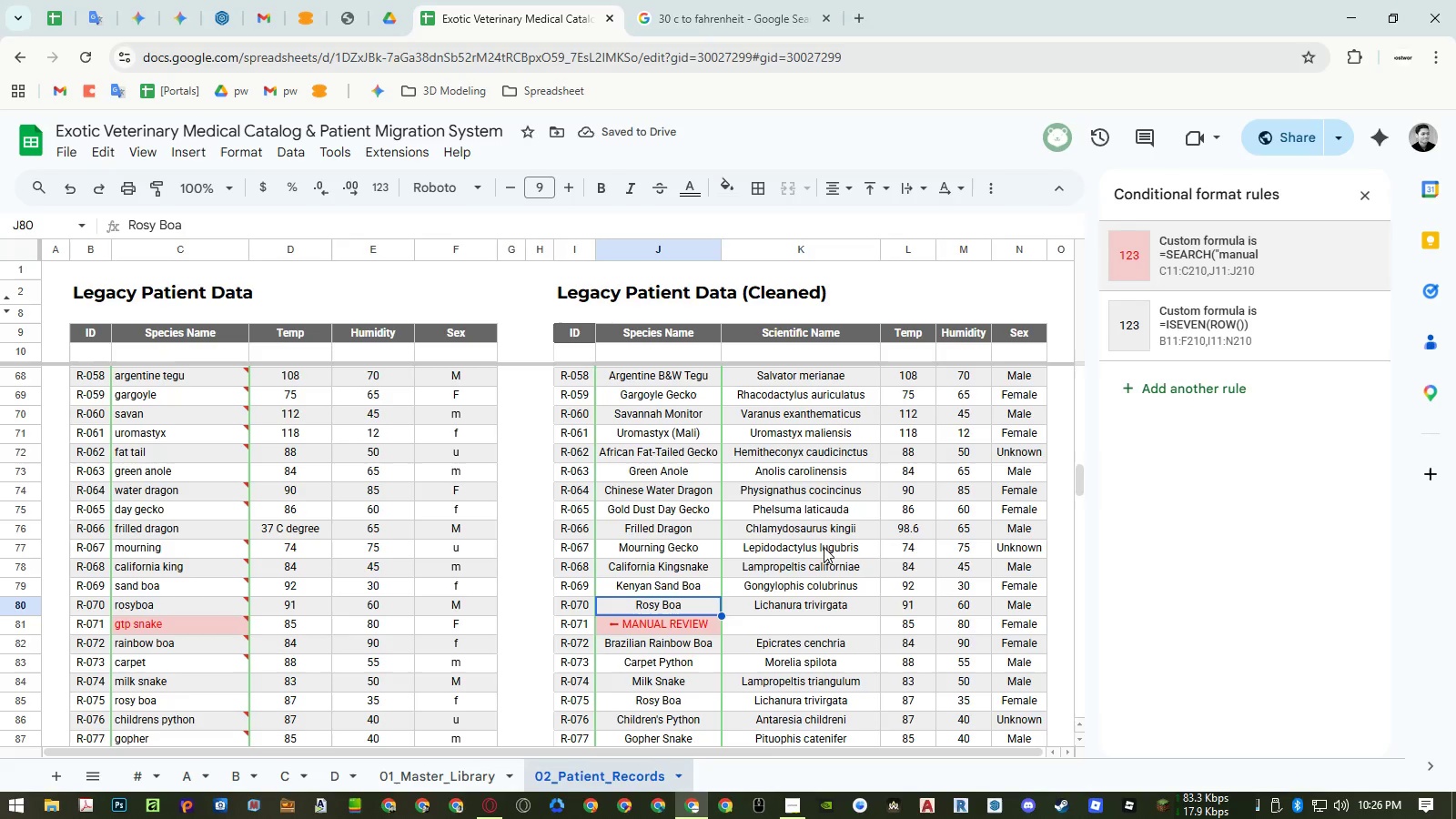 
left_click([823, 547])
 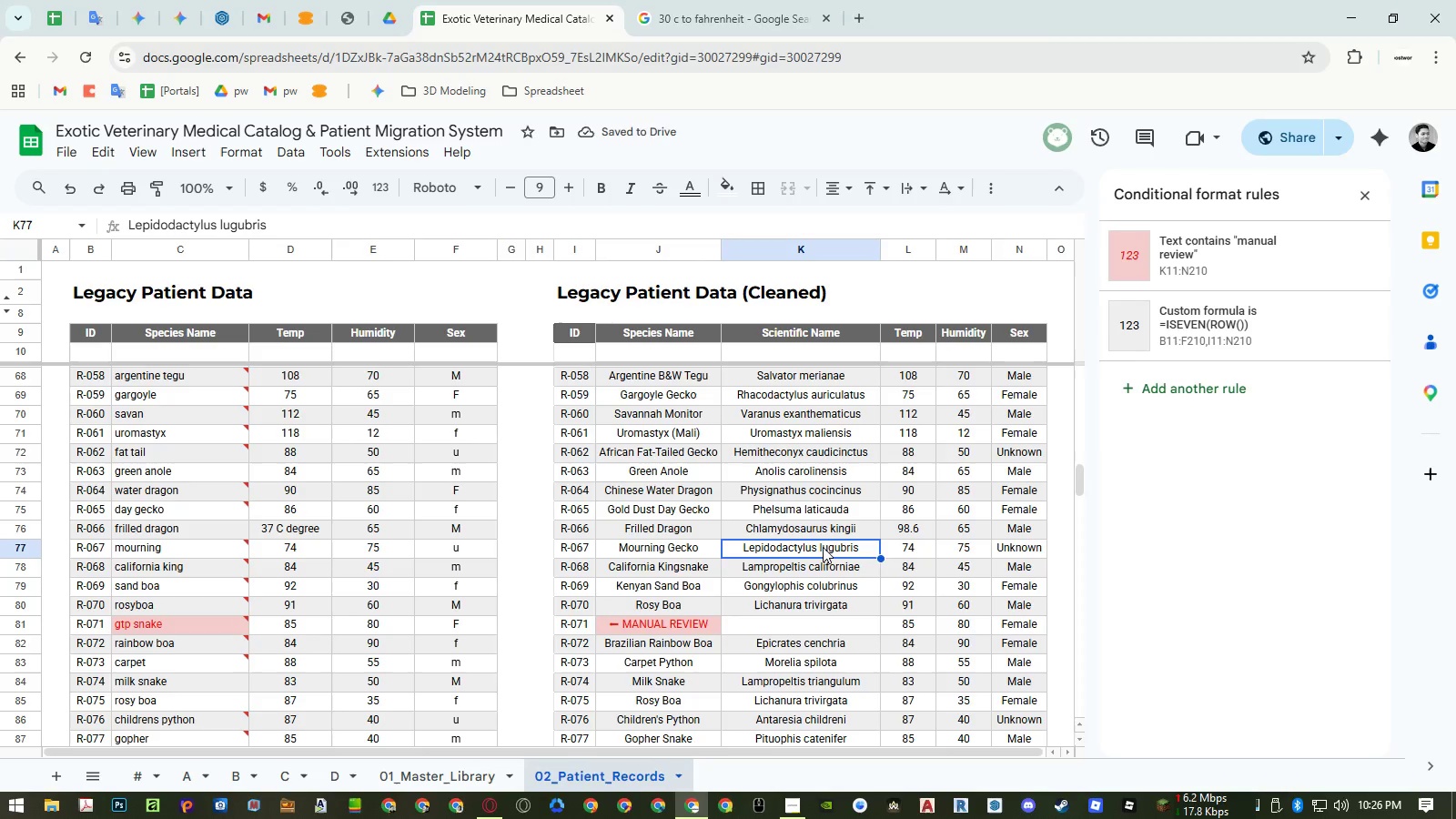 
key(Control+Z)
 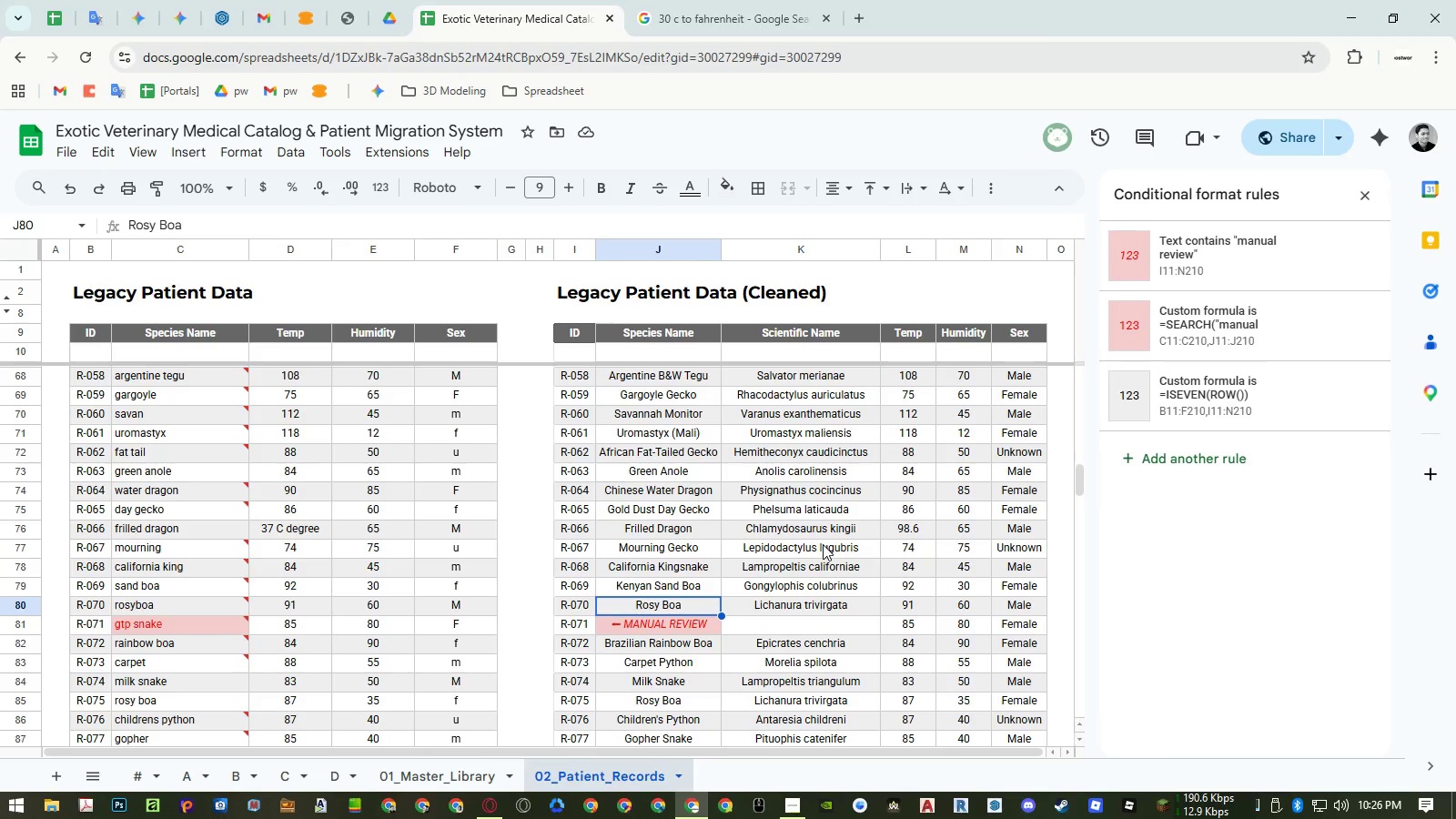 
wait(11.77)
 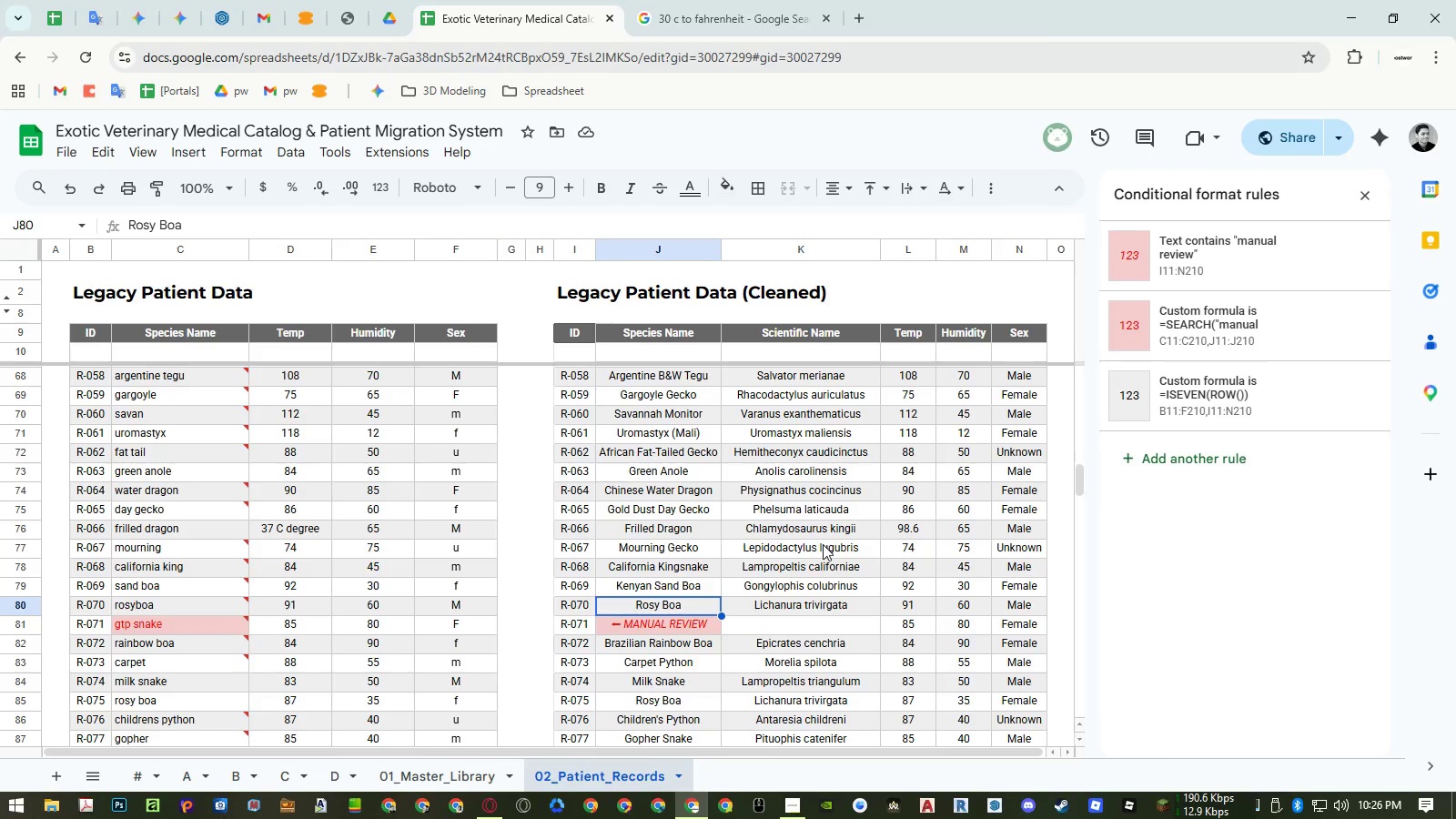 
left_click([1188, 313])
 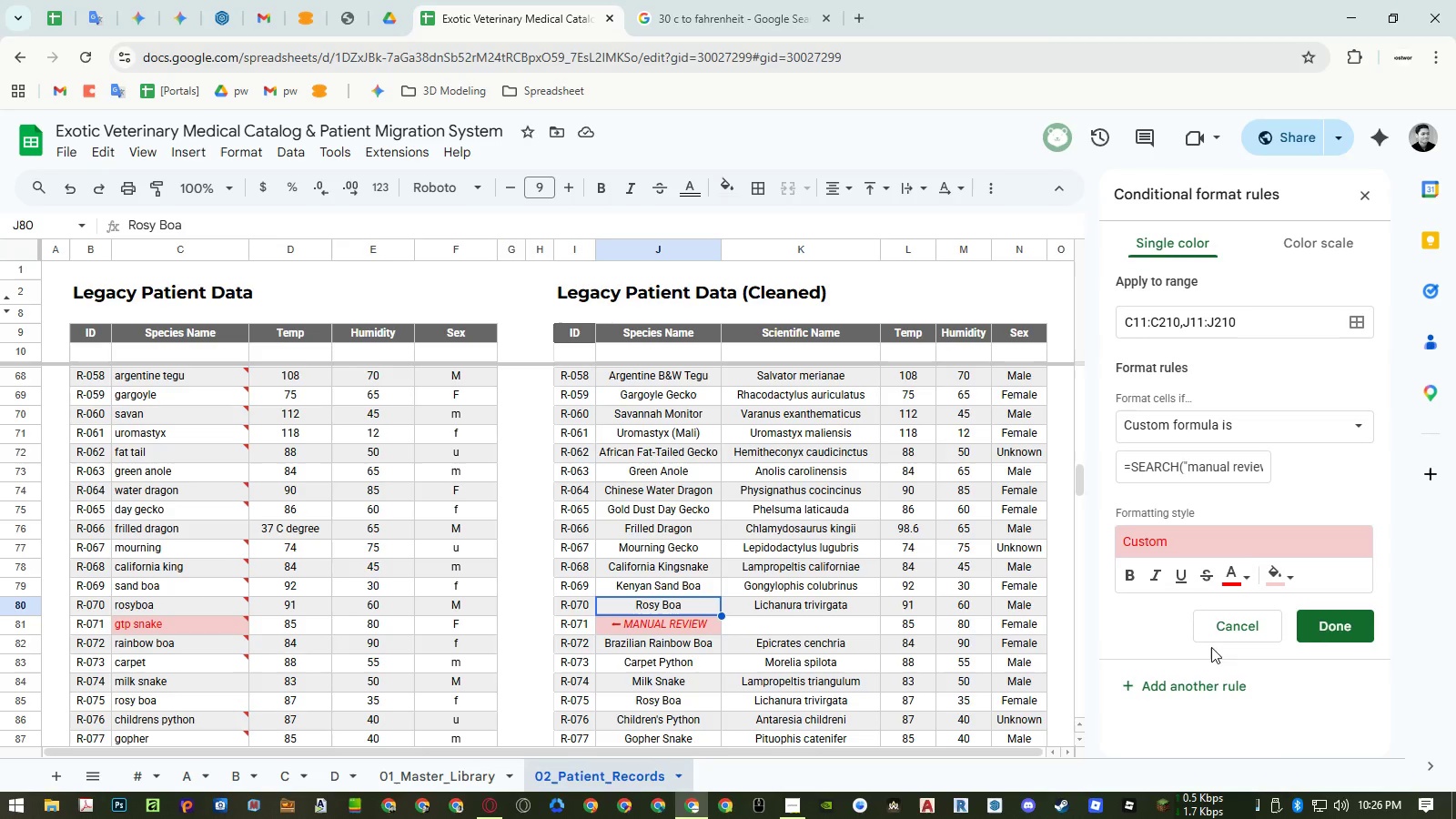 
left_click([1201, 675])
 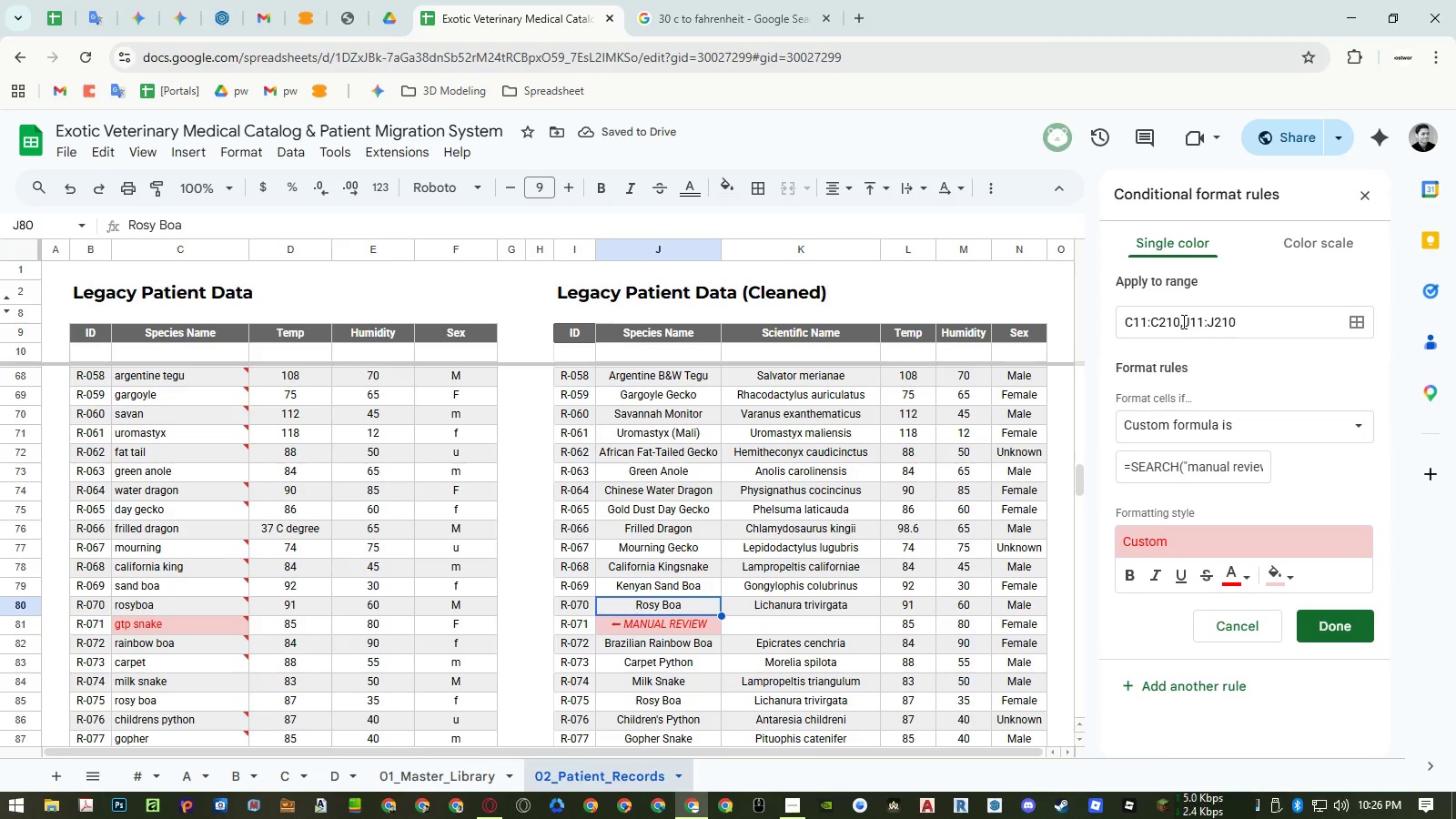 
left_click_drag(start_coordinate=[1182, 321], to_coordinate=[1052, 313])
 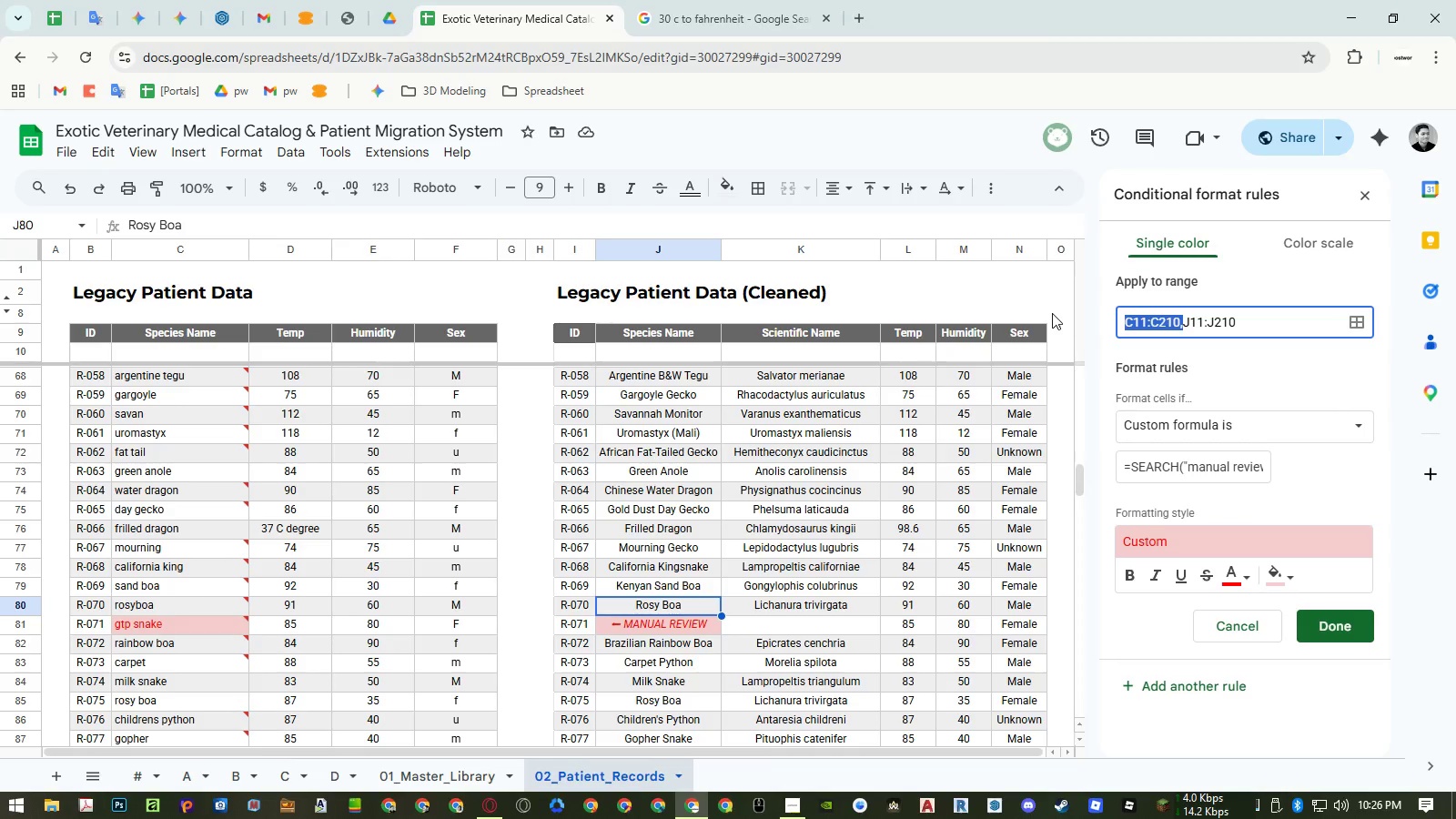 
key(Delete)
 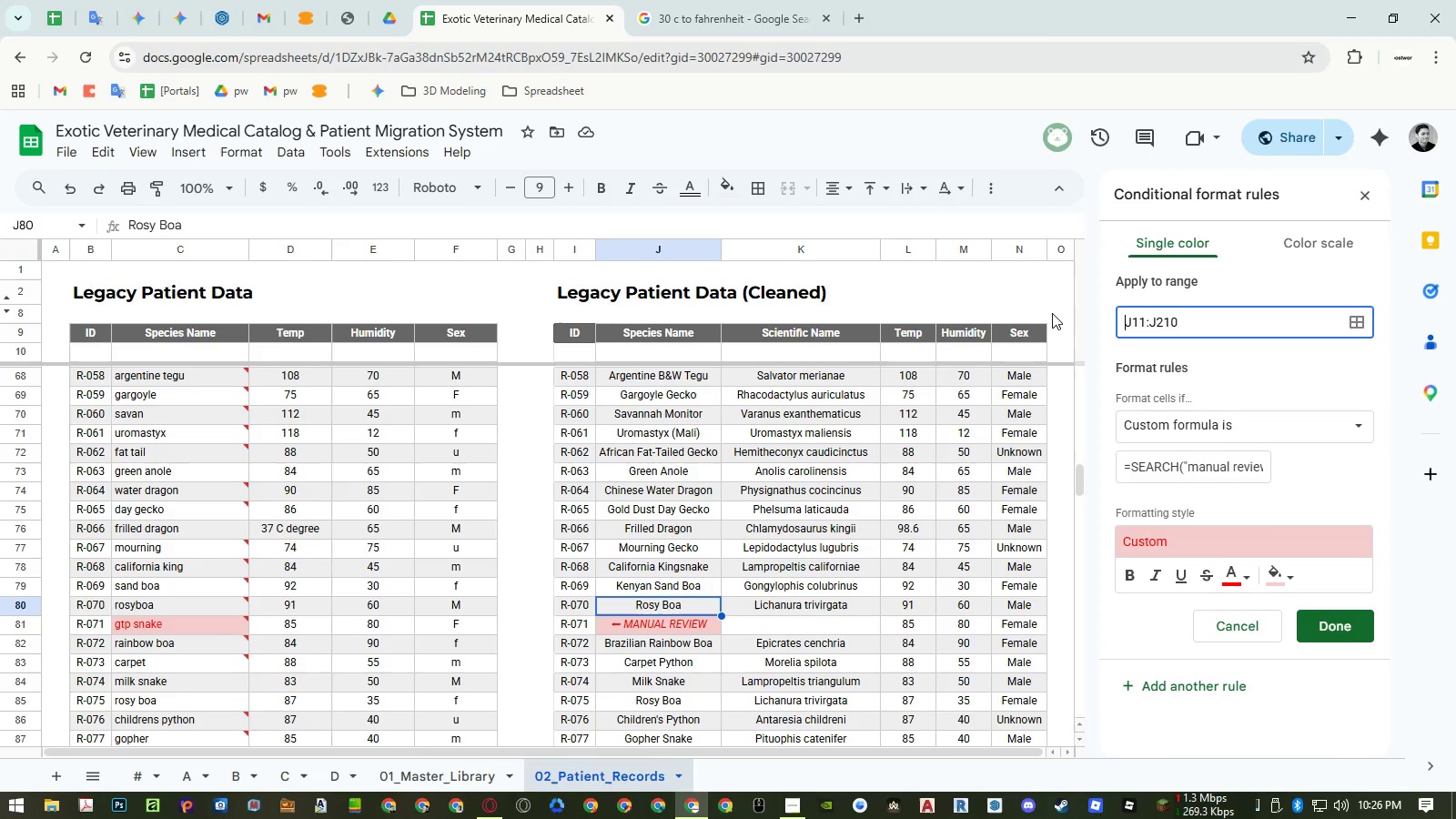 
key(Delete)
 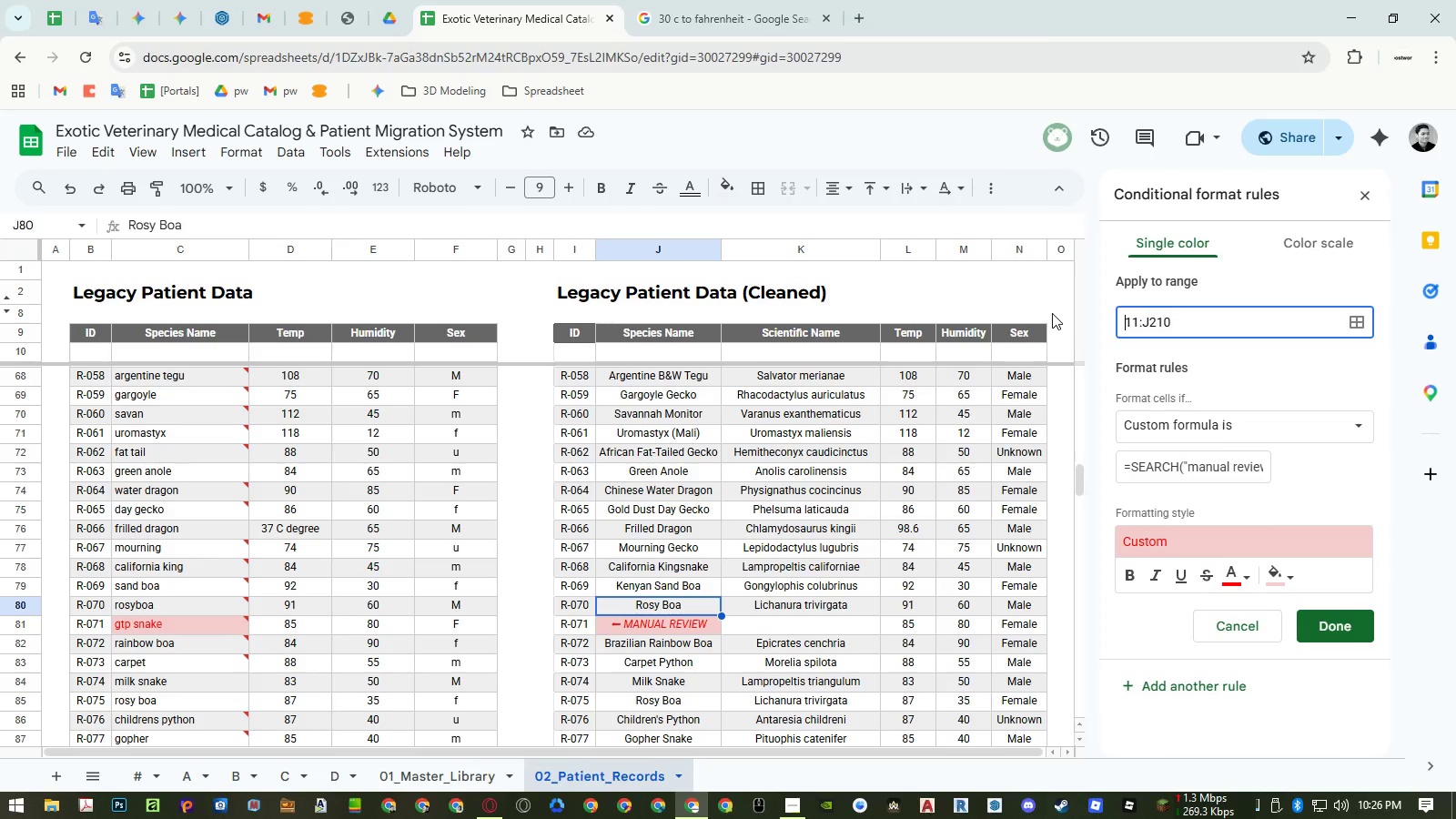 
key(Shift+I)
 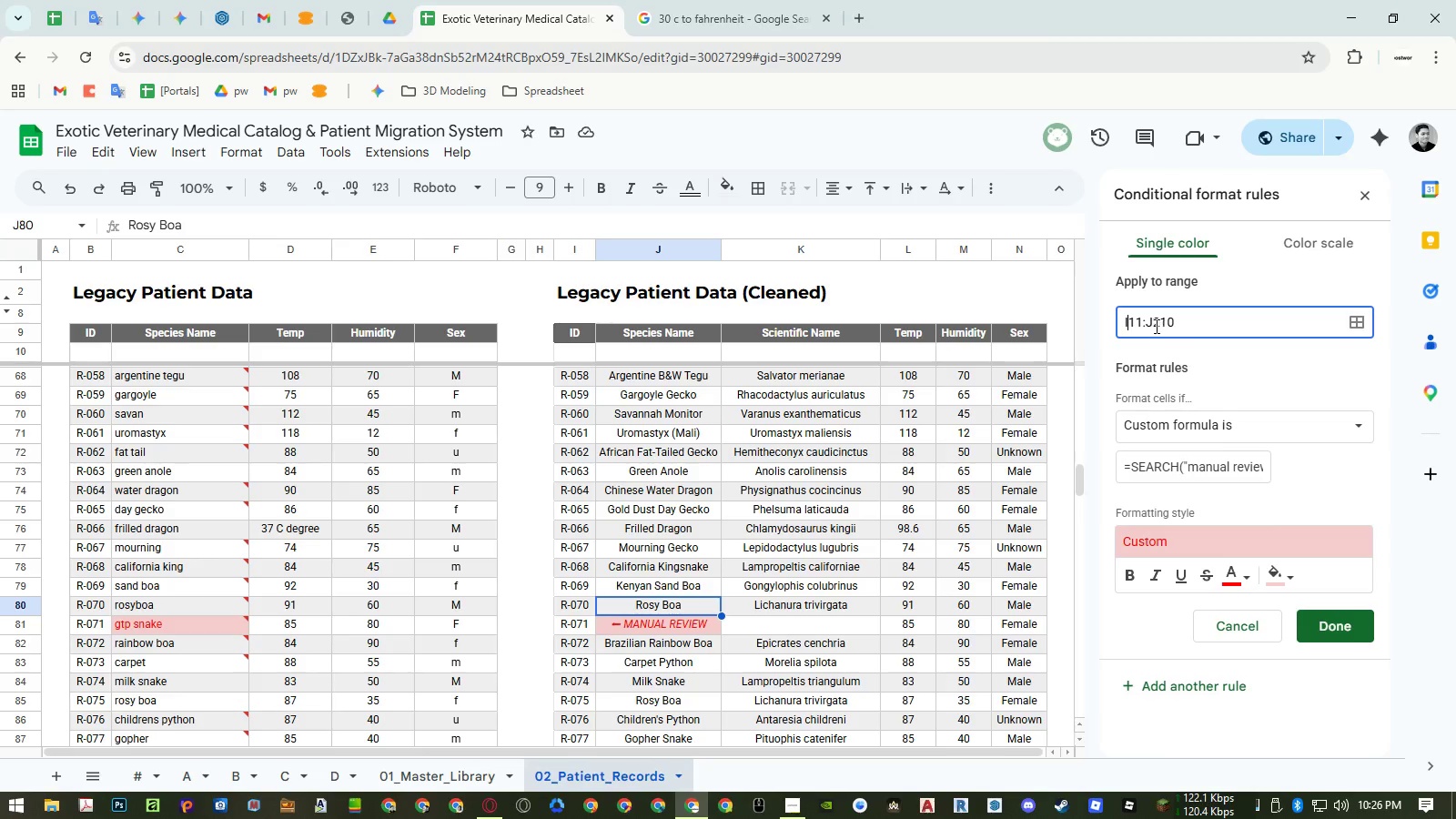 
left_click_drag(start_coordinate=[1153, 324], to_coordinate=[1148, 324])
 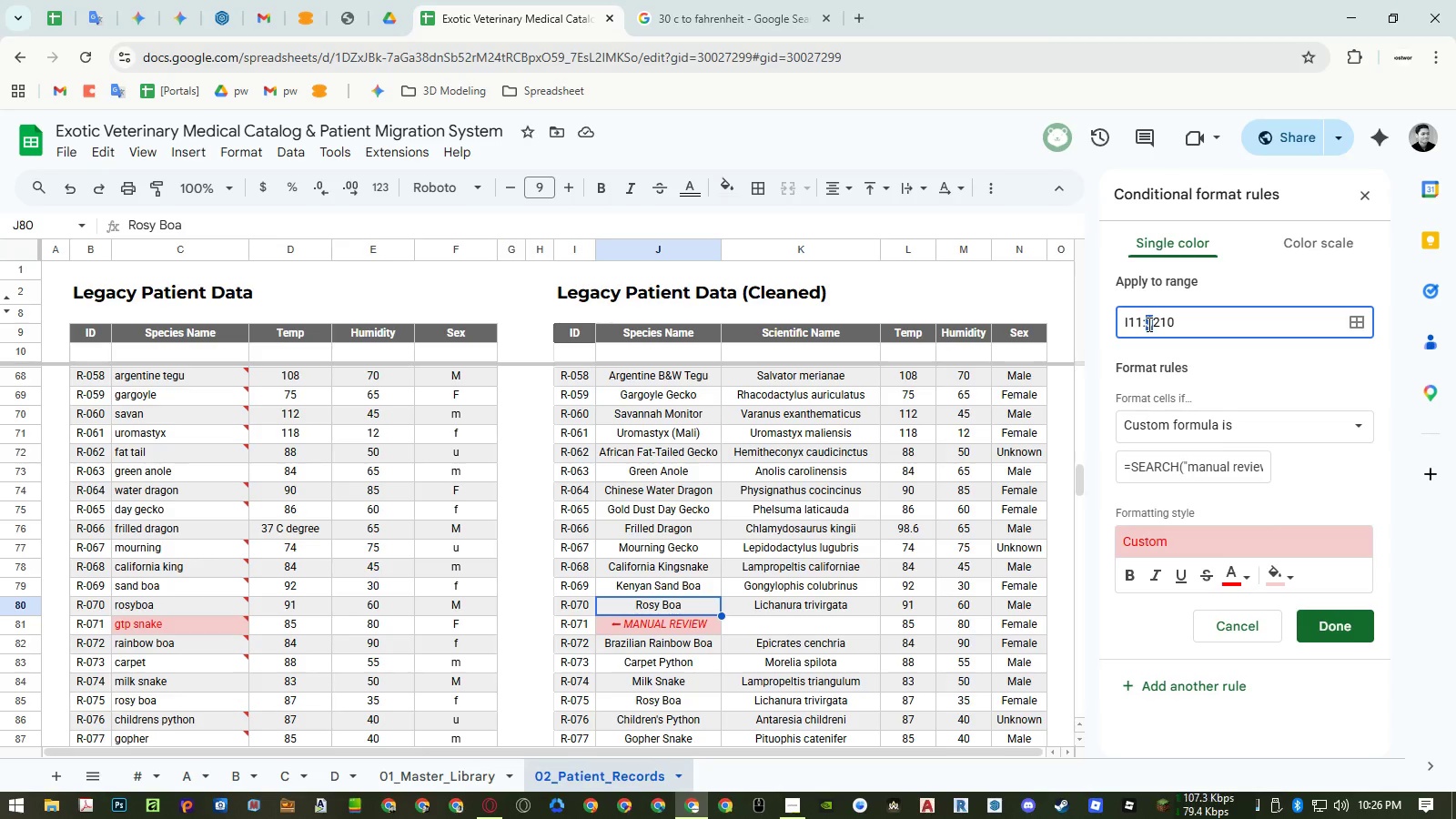 
key(Shift+N)
 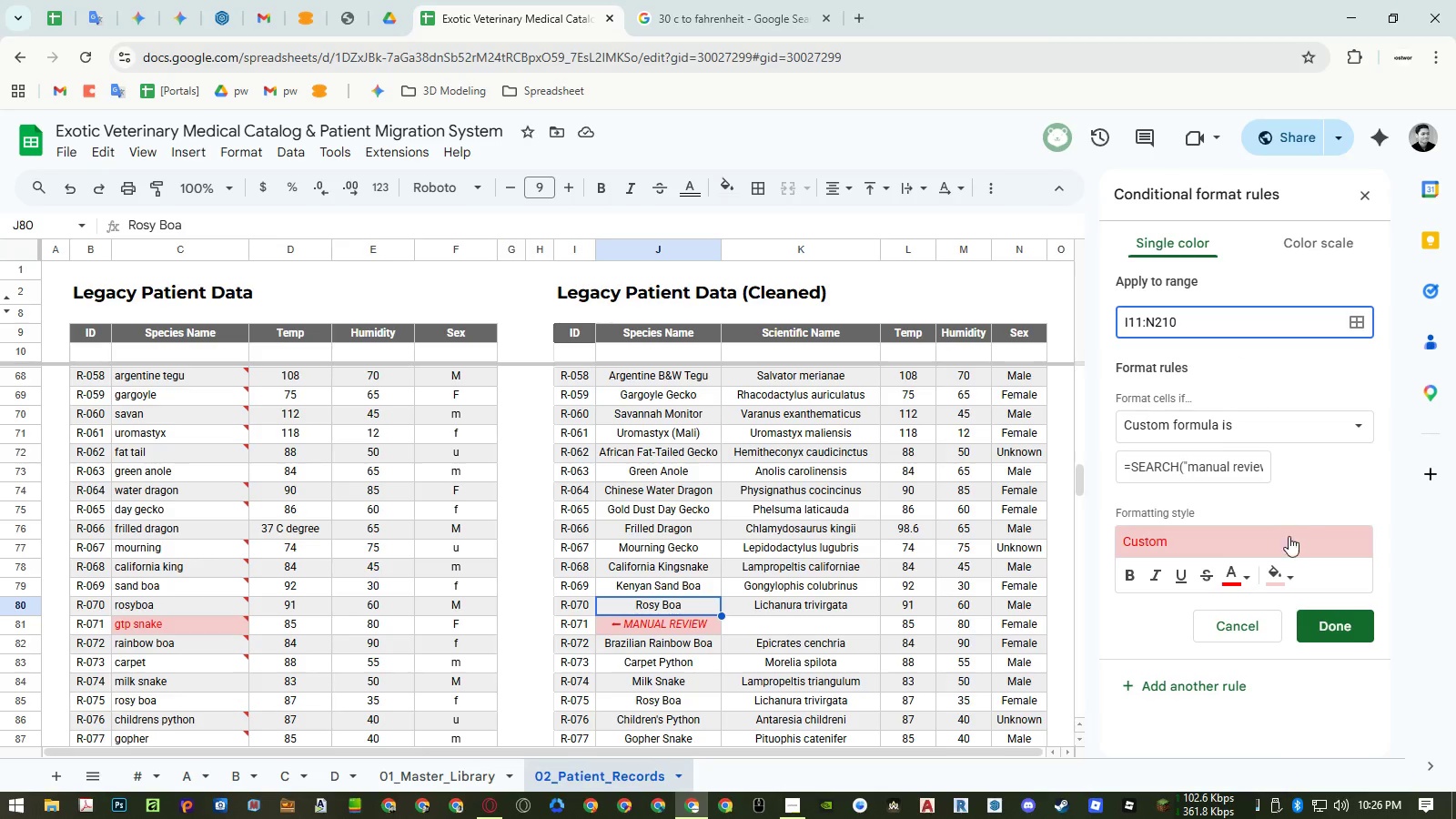 
mouse_move([1269, 577])
 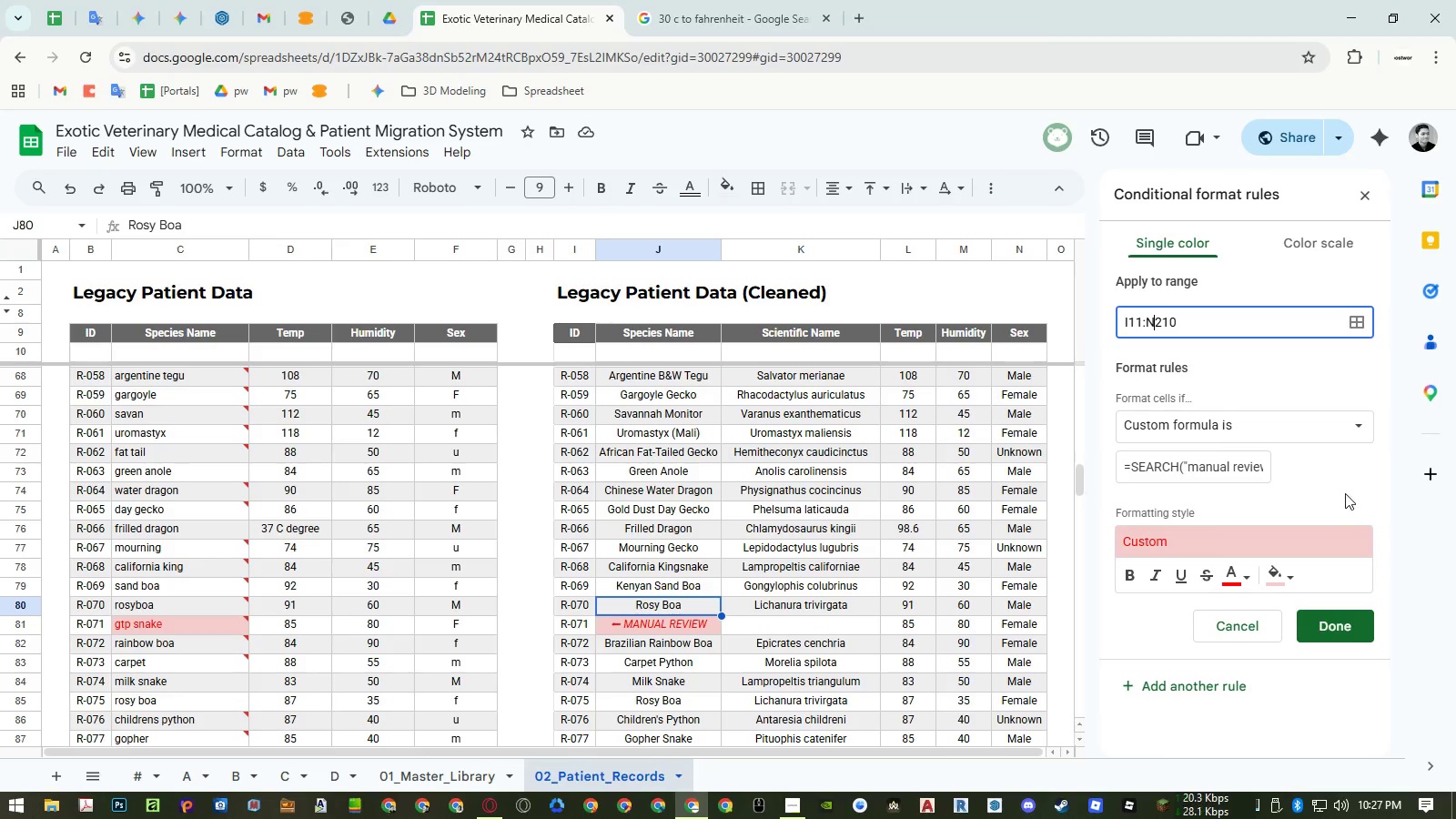 
left_click([1345, 493])
 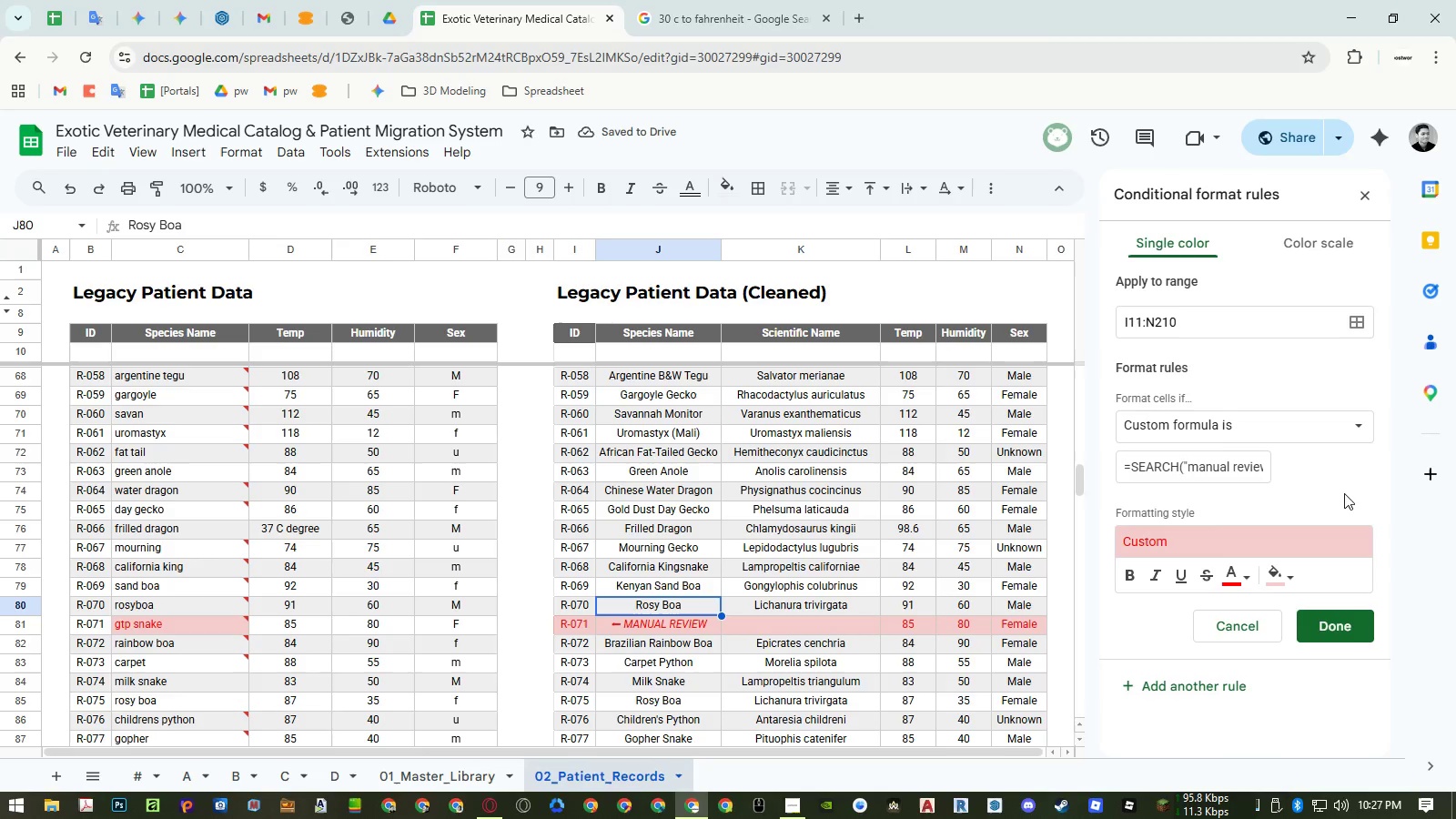 
wait(6.01)
 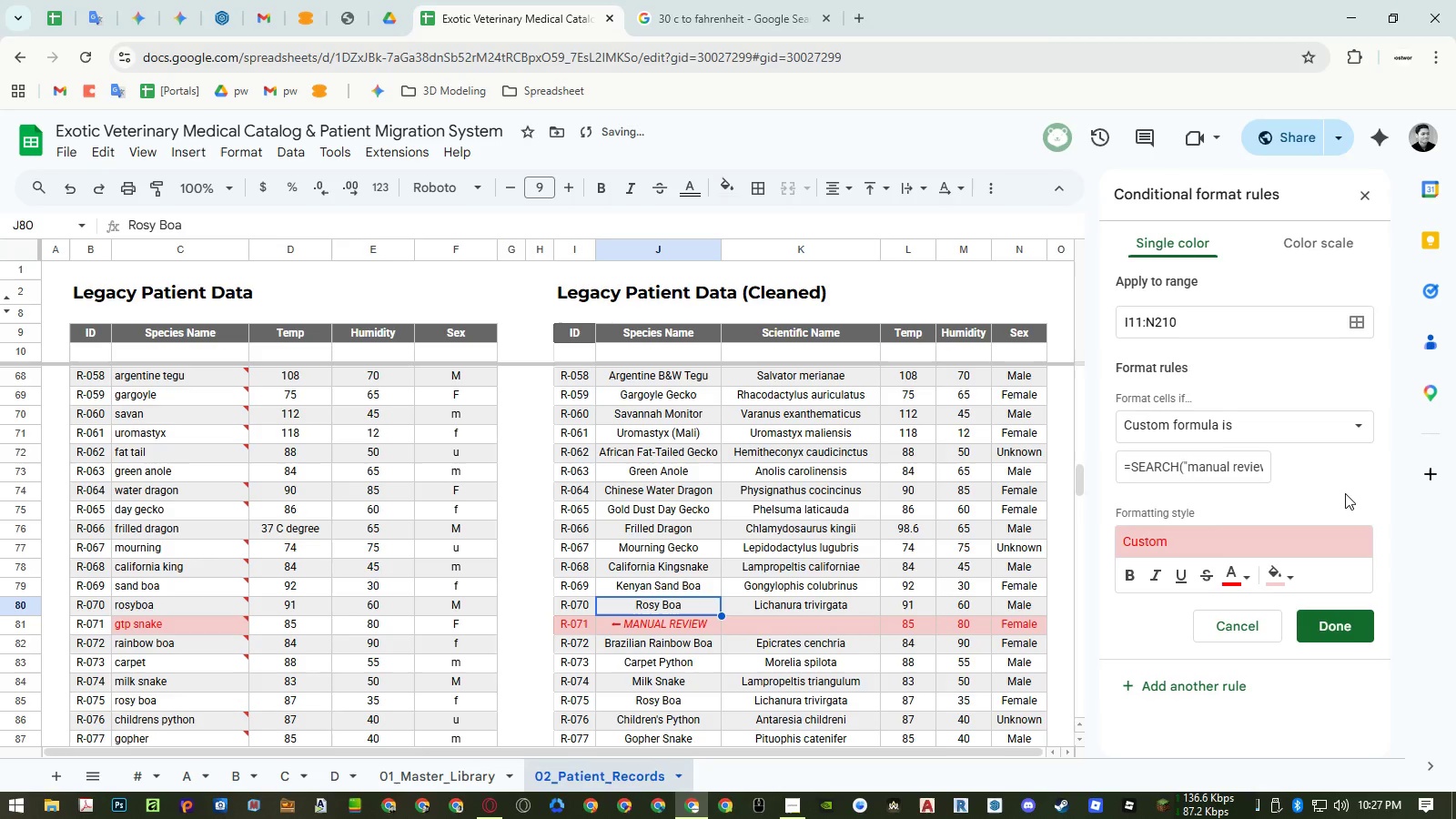 
left_click([1198, 574])
 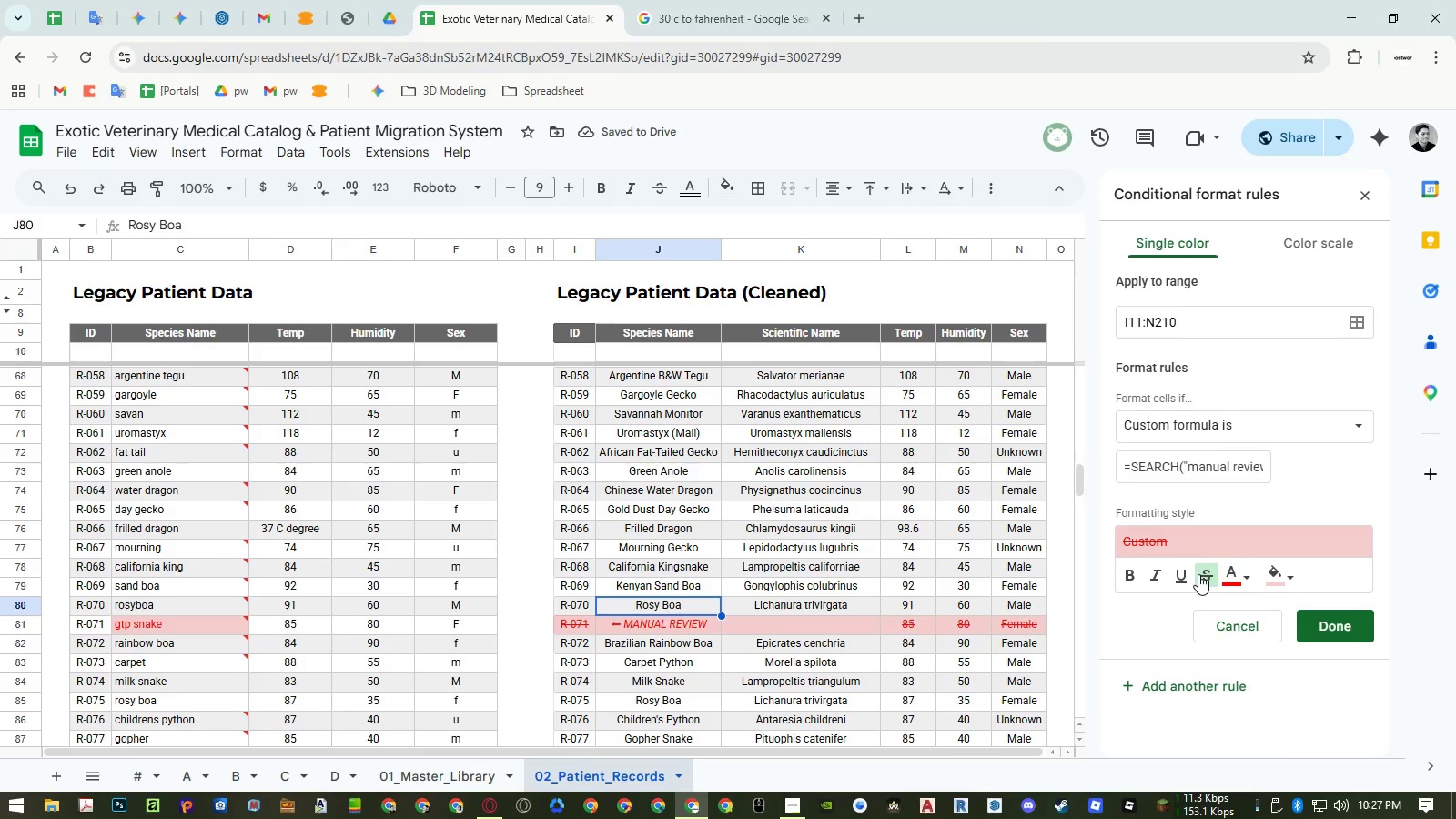 
wait(5.03)
 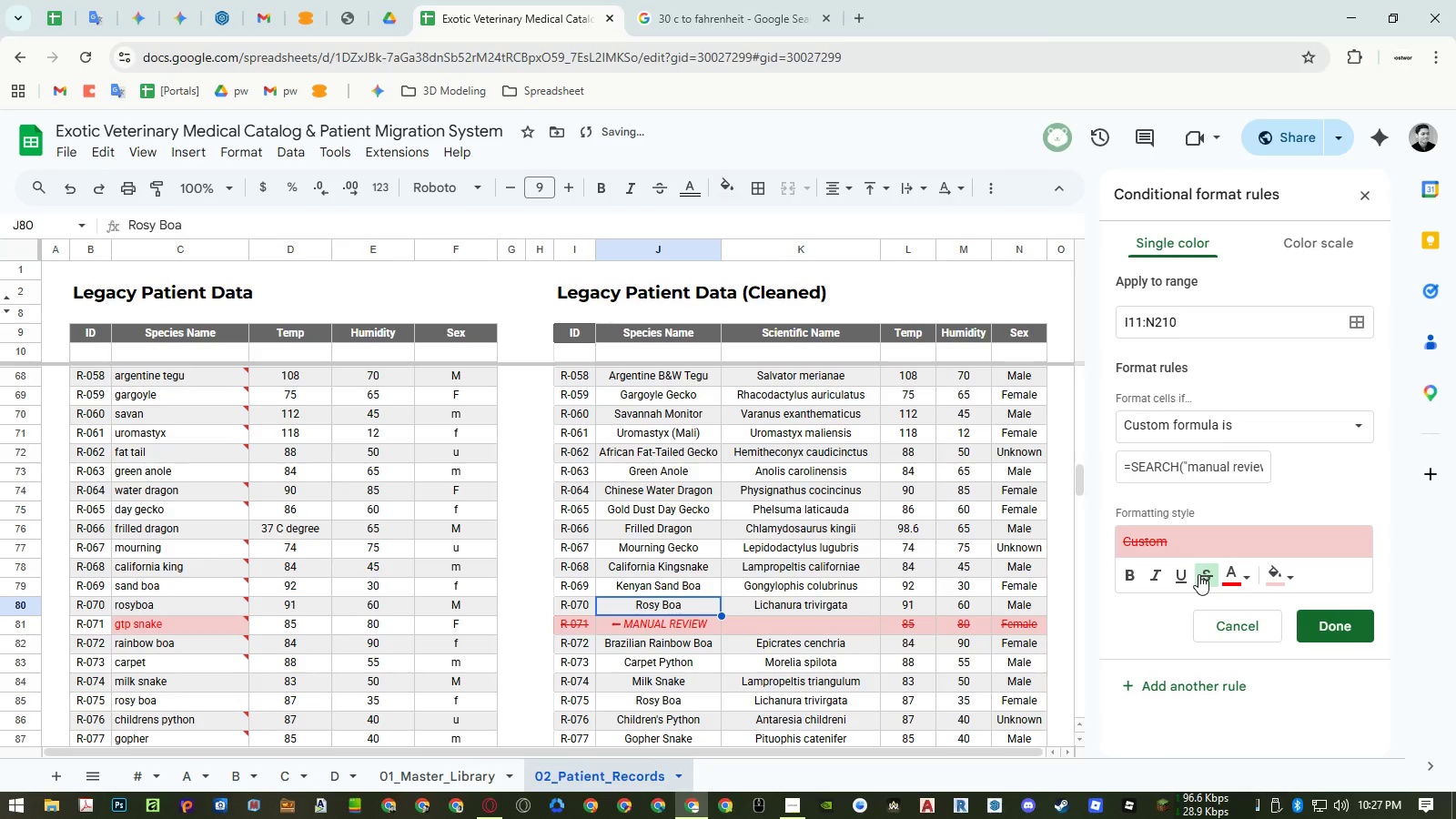 
left_click([1198, 574])
 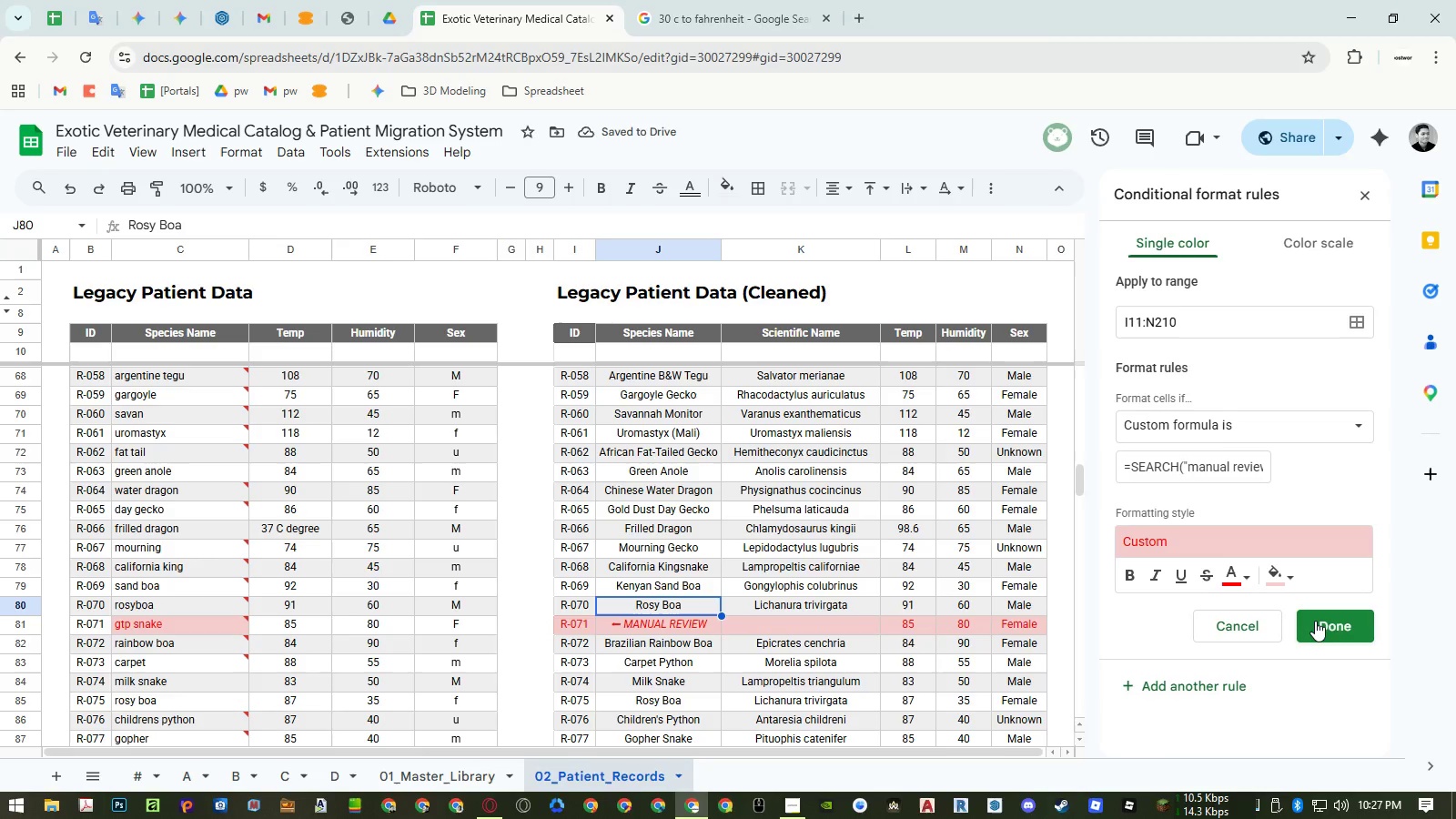 
wait(7.05)
 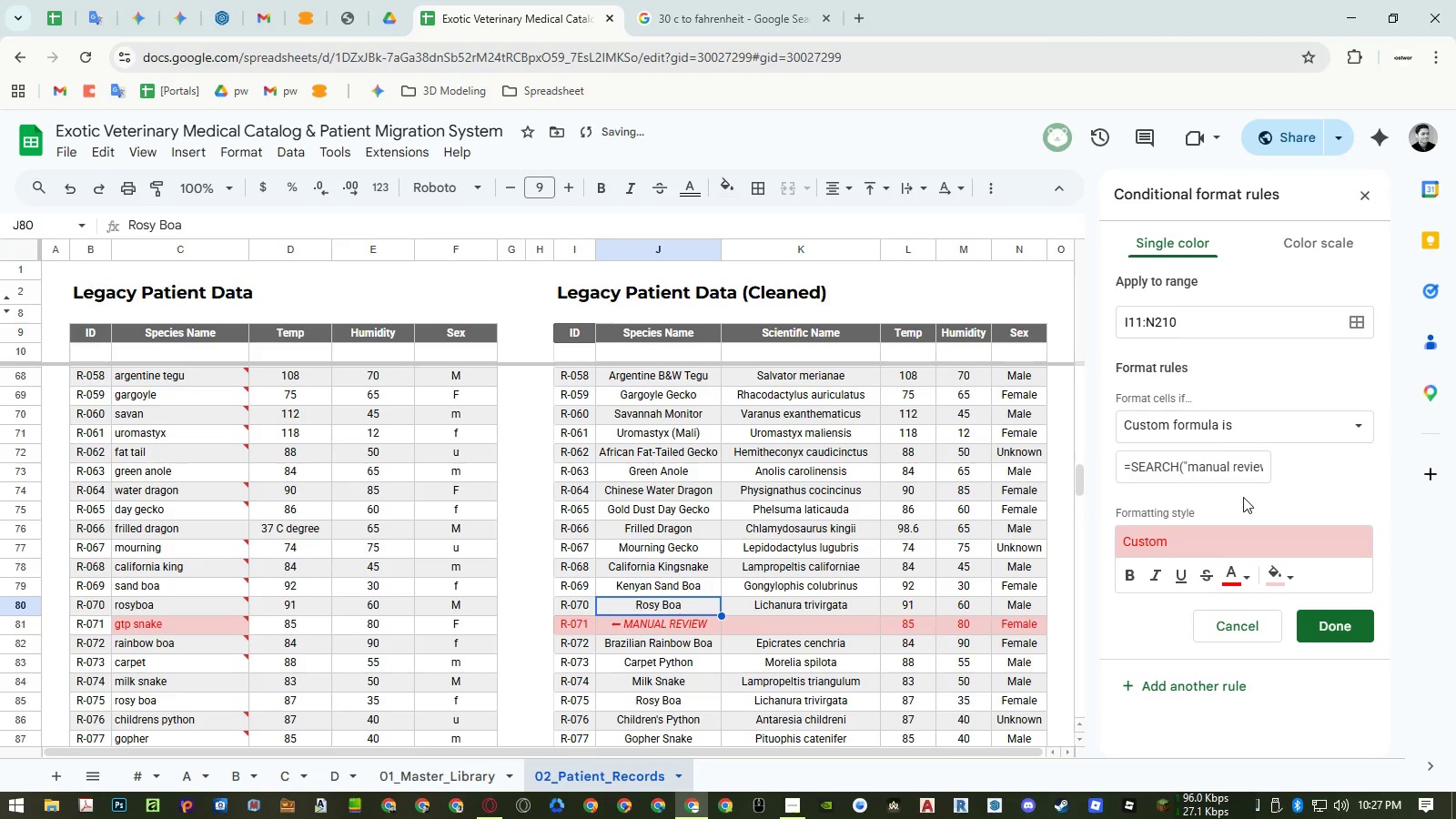 
left_click([1315, 621])
 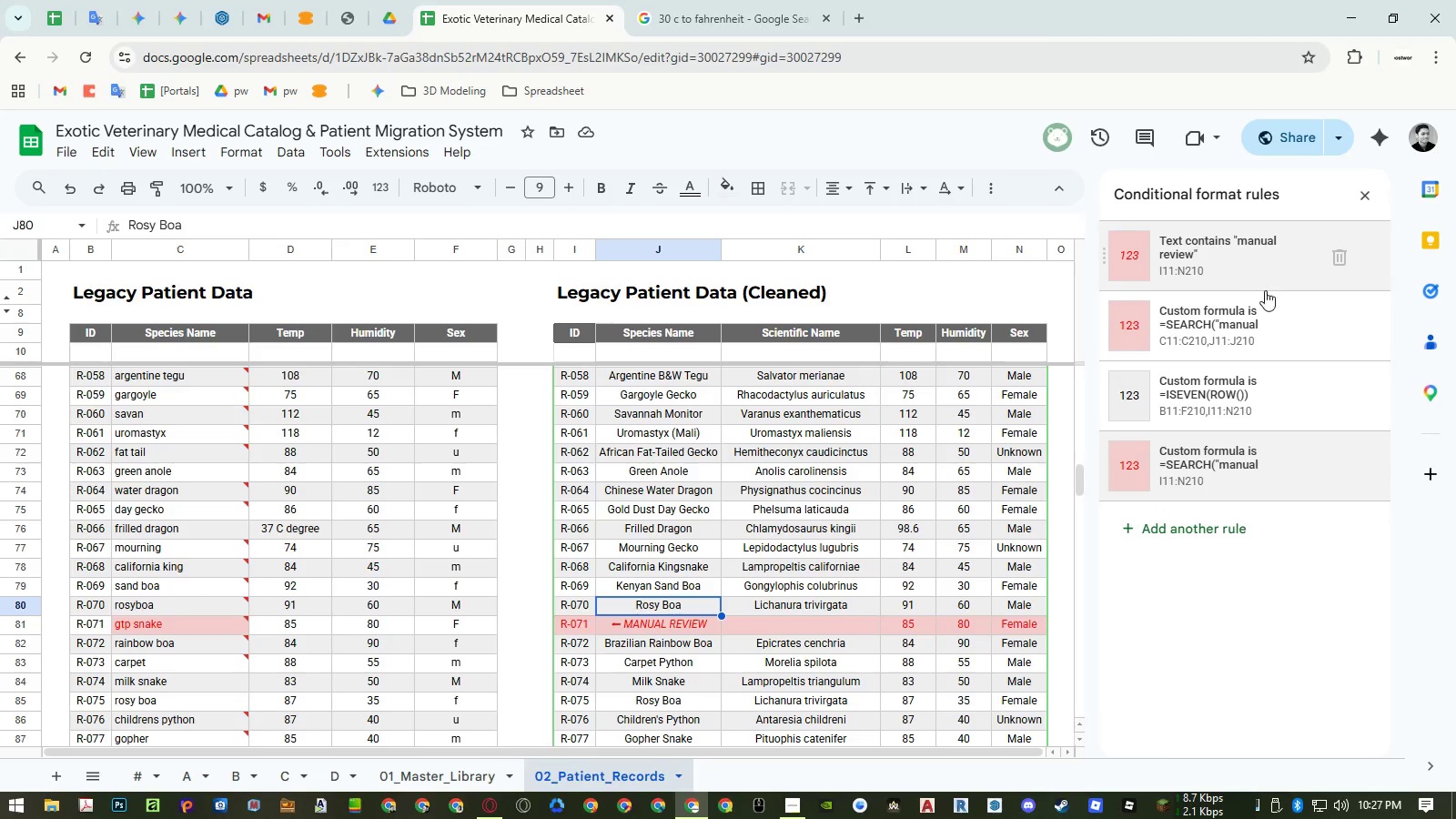 
wait(11.95)
 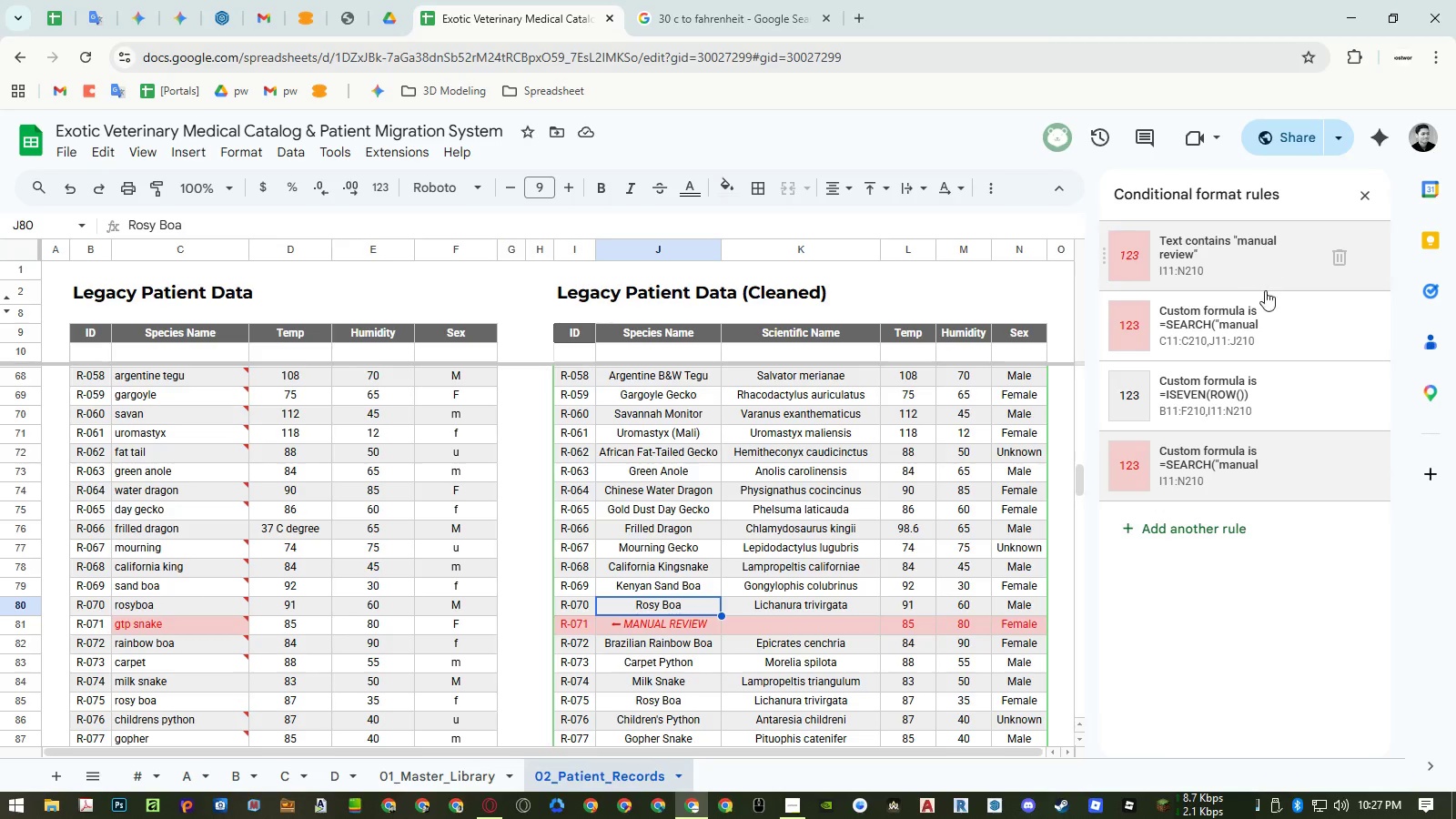 
left_click_drag(start_coordinate=[1107, 470], to_coordinate=[1127, 258])
 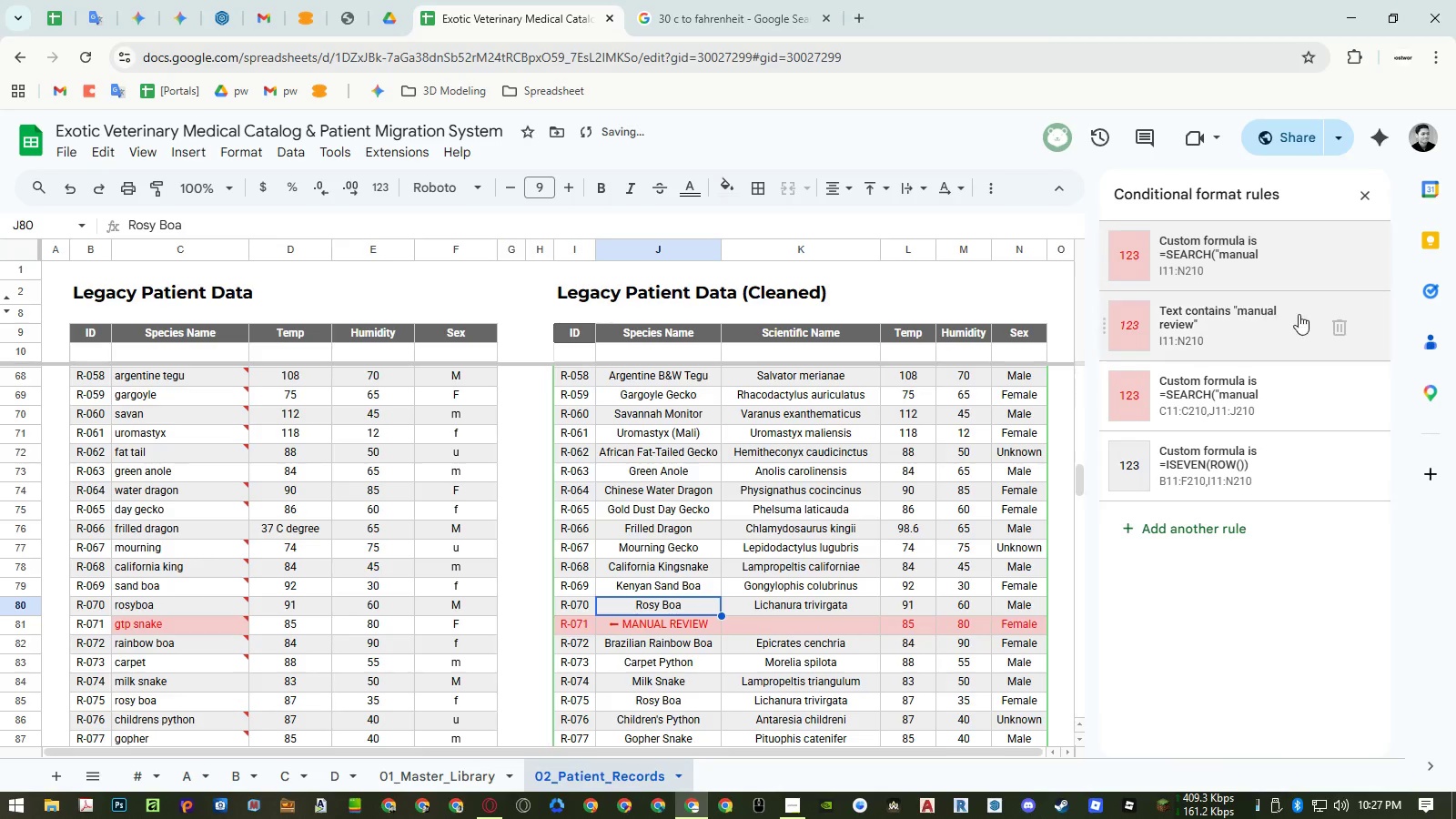 
mouse_move([1305, 328])
 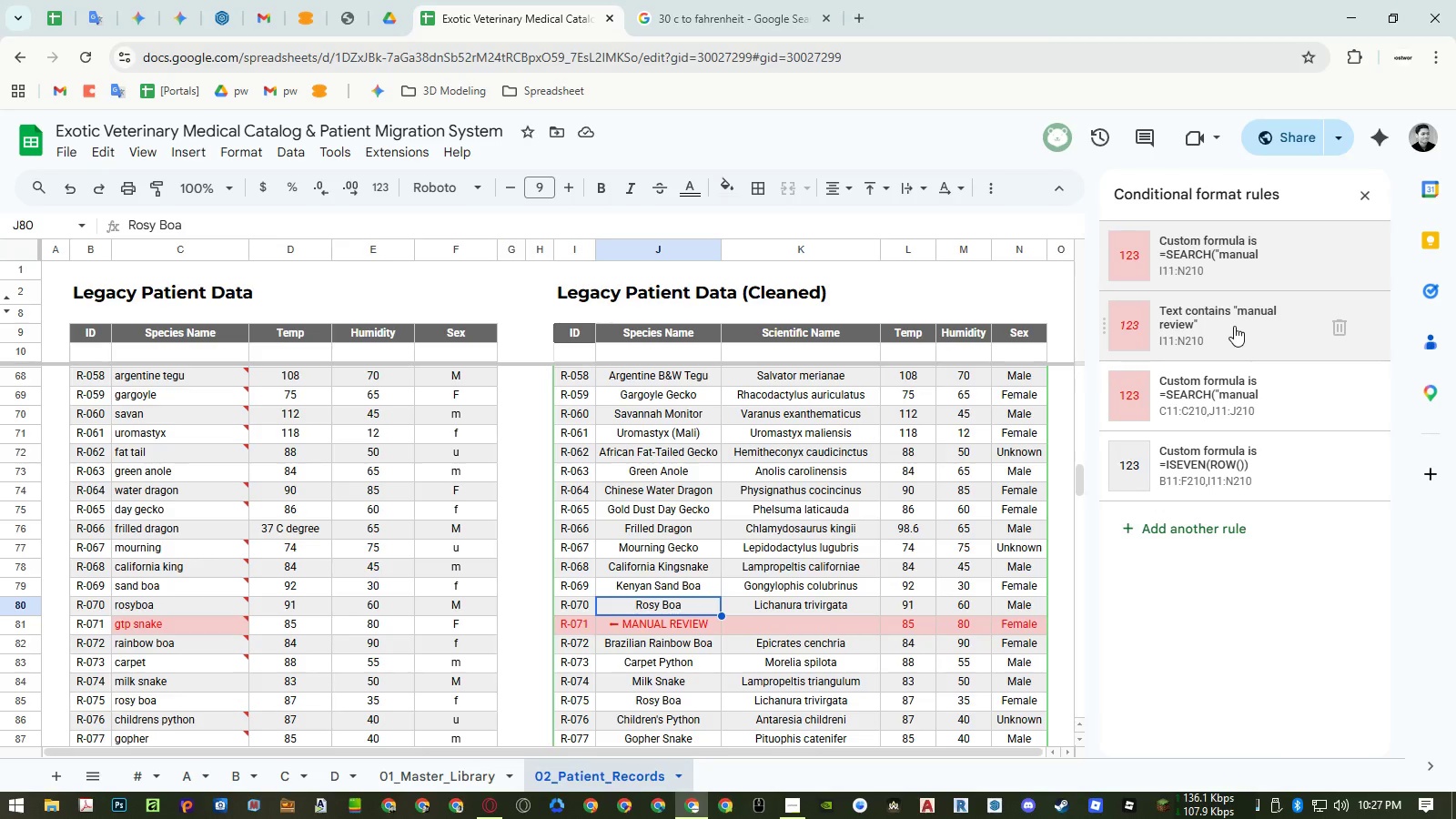 
scroll: coordinate [944, 500], scroll_direction: down, amount: 9.0
 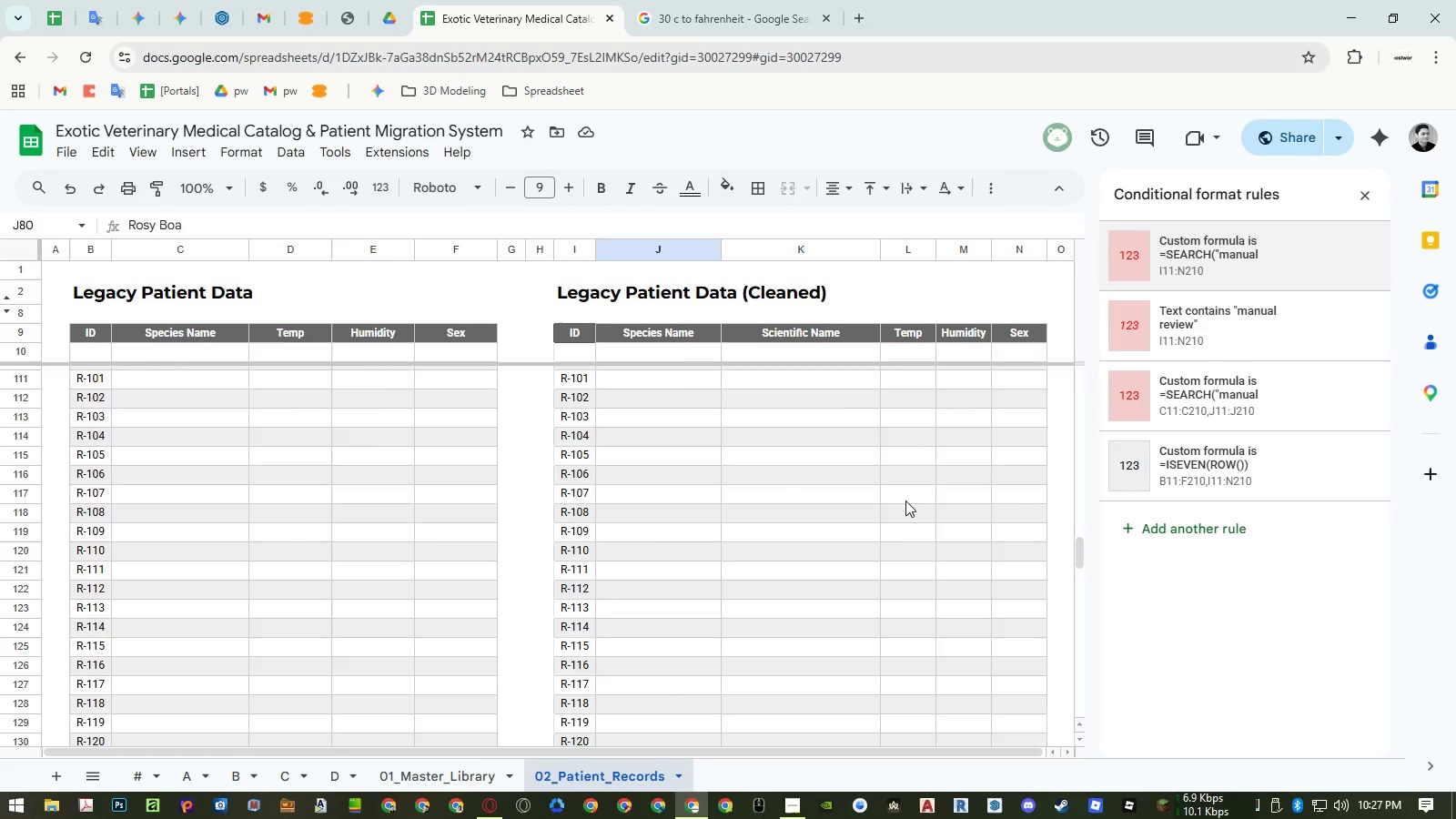 
scroll: coordinate [610, 586], scroll_direction: up, amount: 2.0
 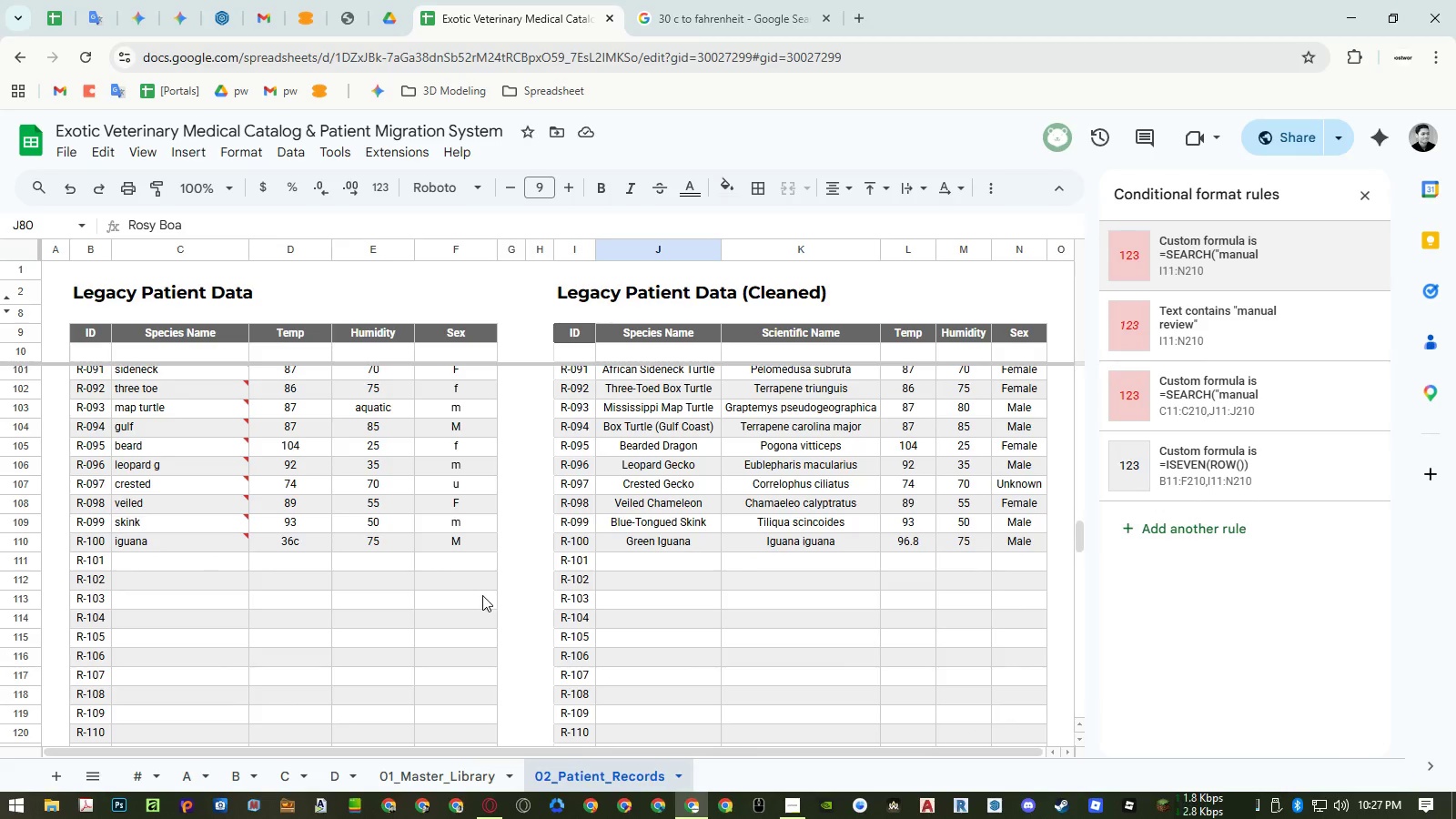 
left_click([461, 585])
 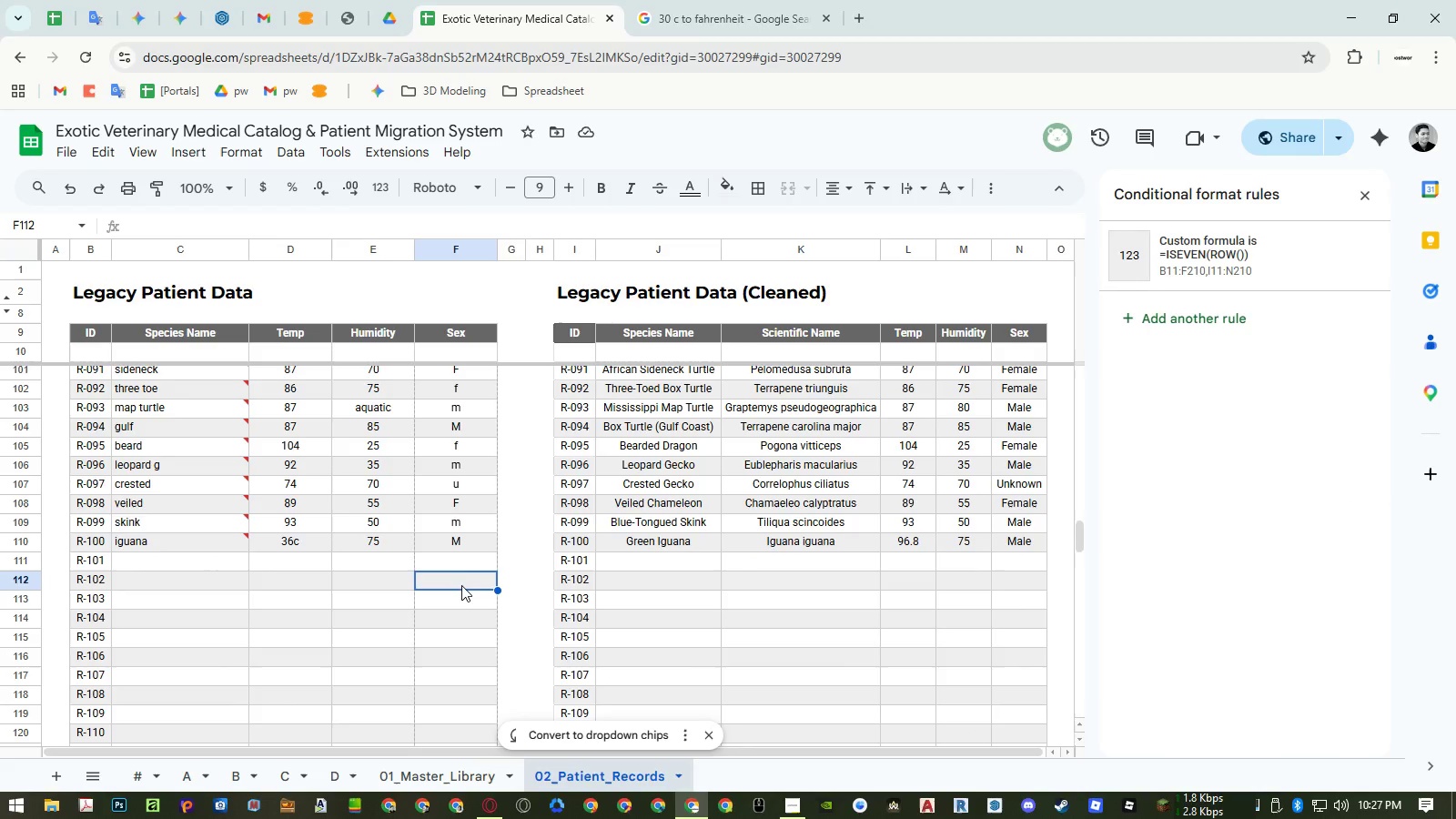 
key(G)
 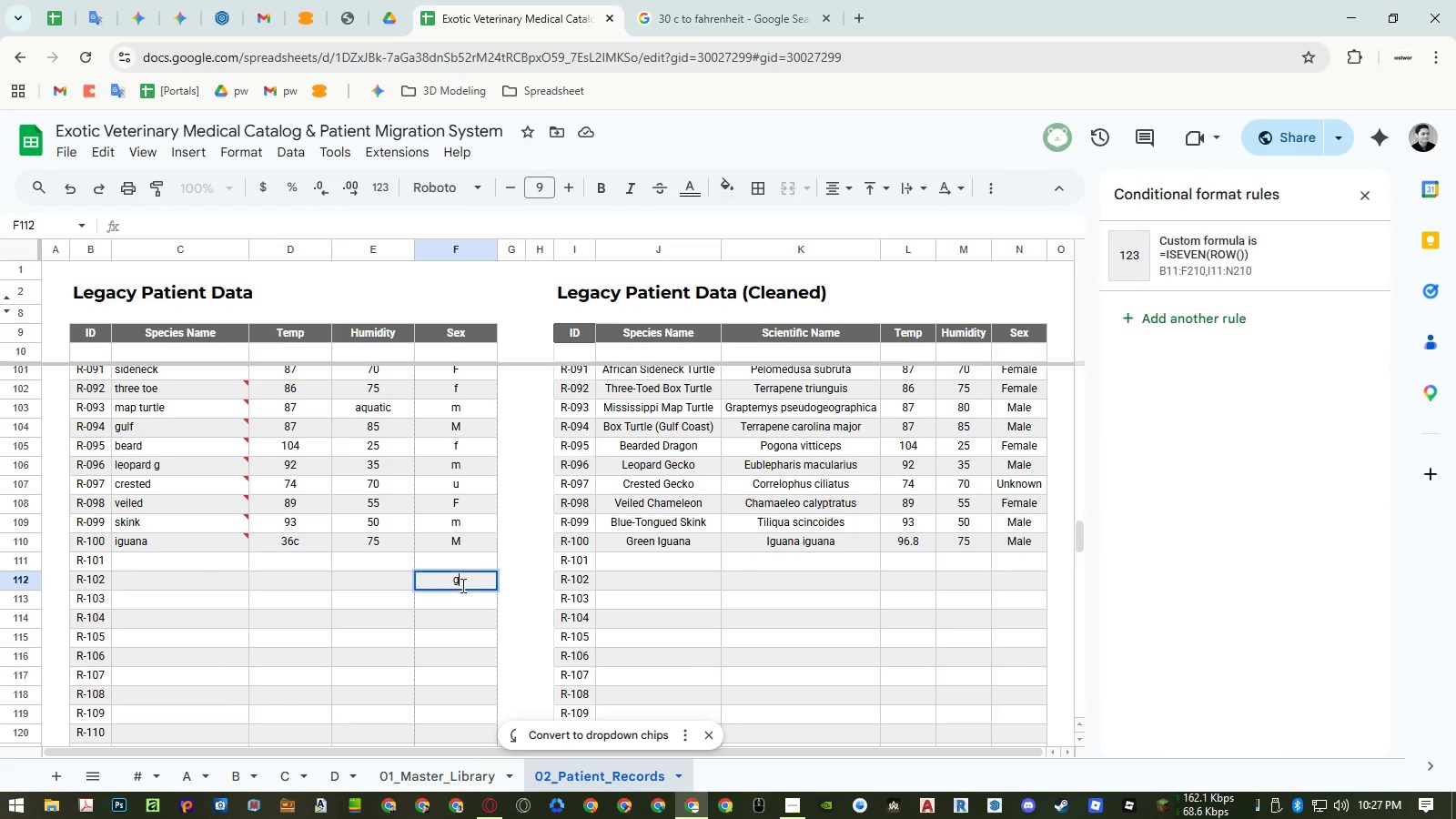 
key(Enter)
 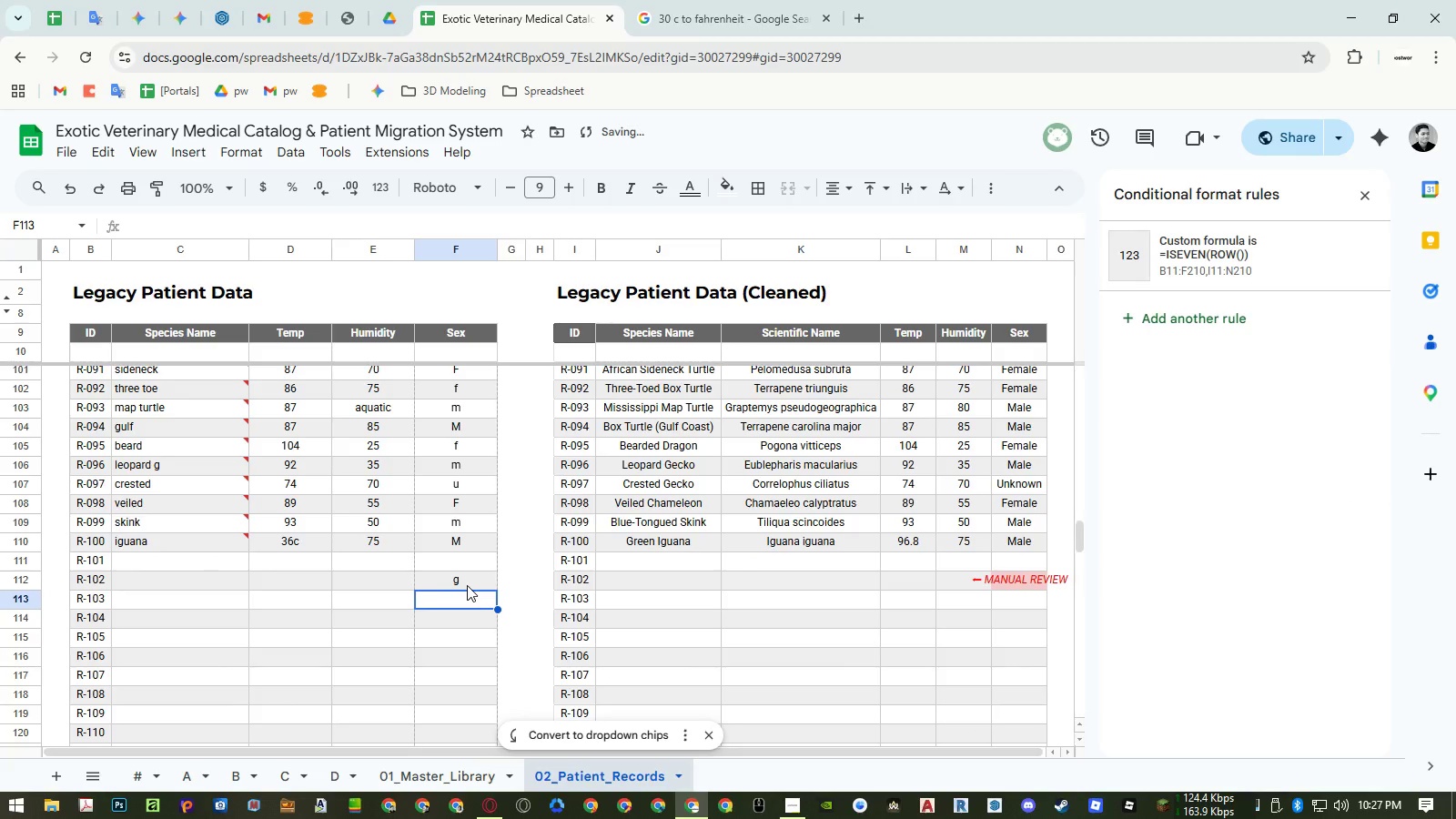 
left_click([467, 585])
 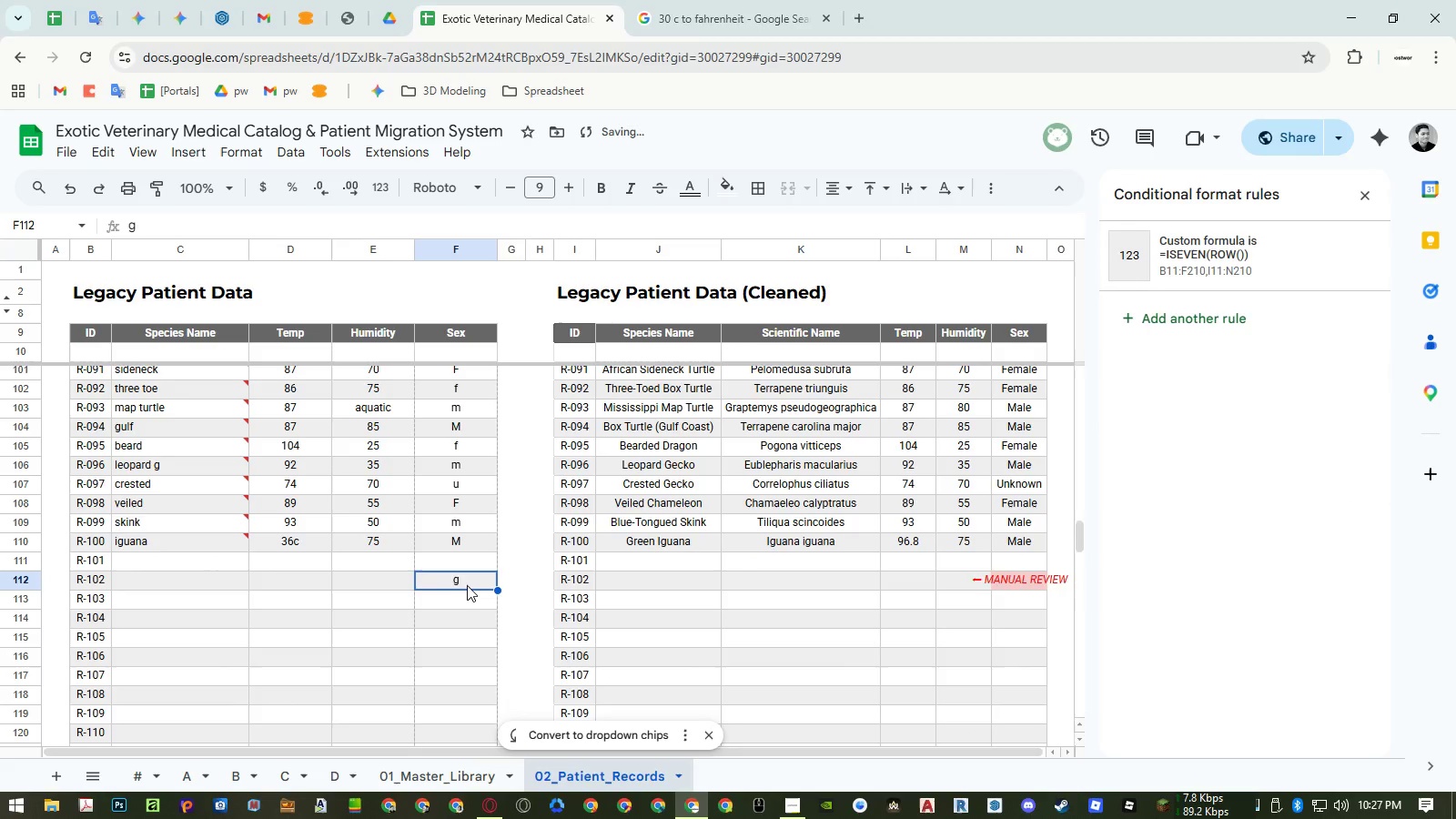 
key(Delete)
 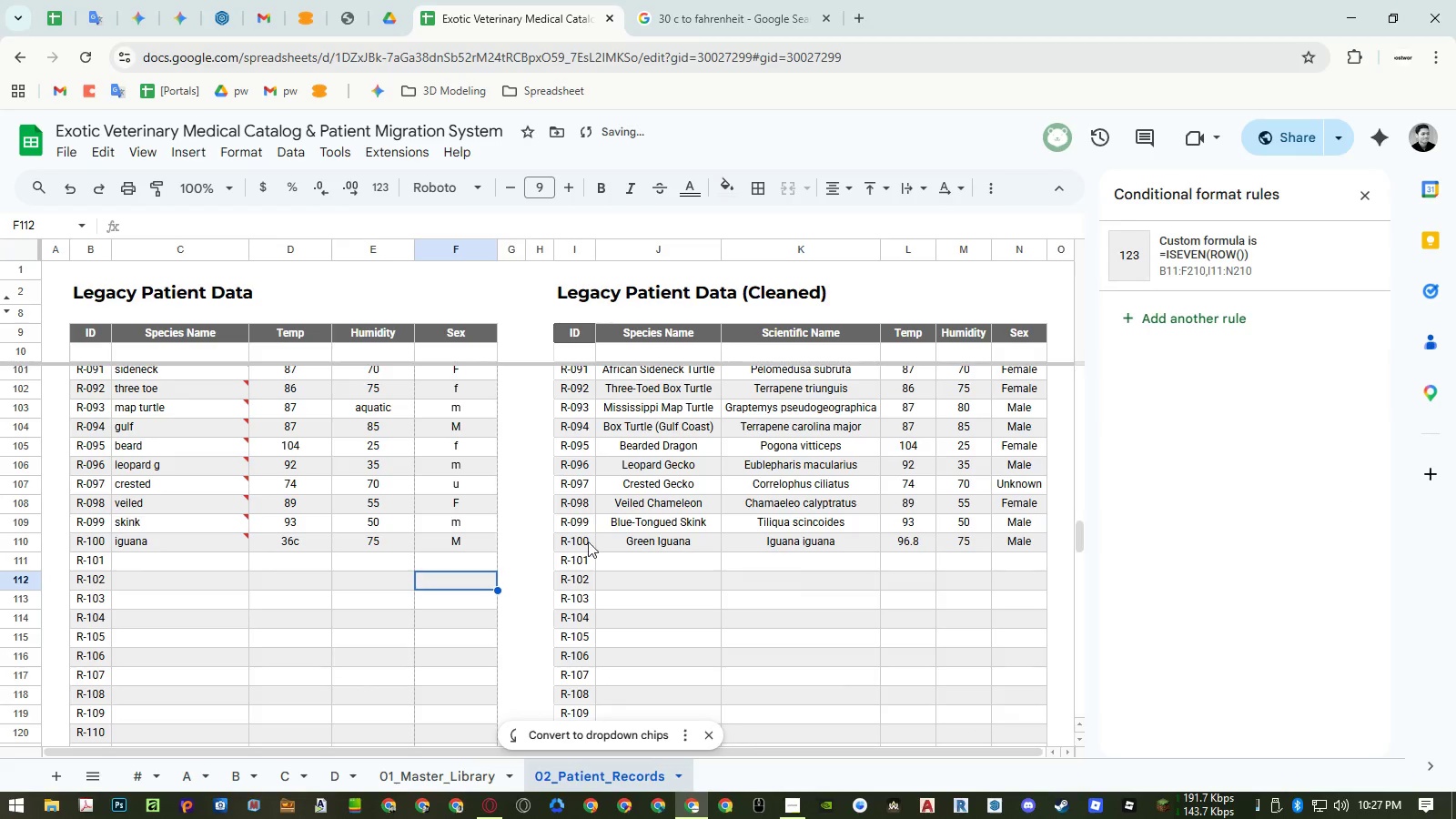 
left_click([428, 519])
 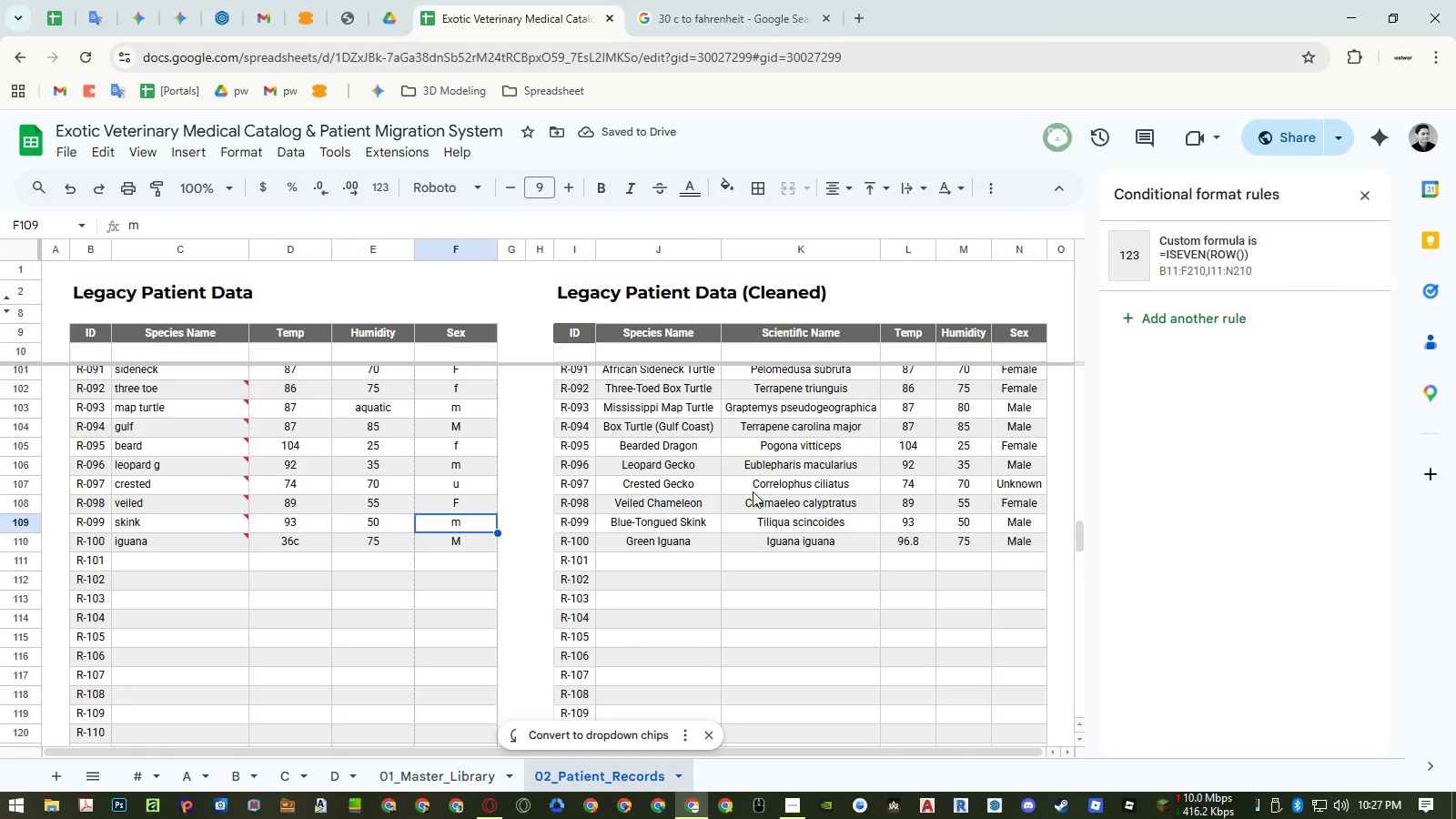 
left_click([664, 502])
 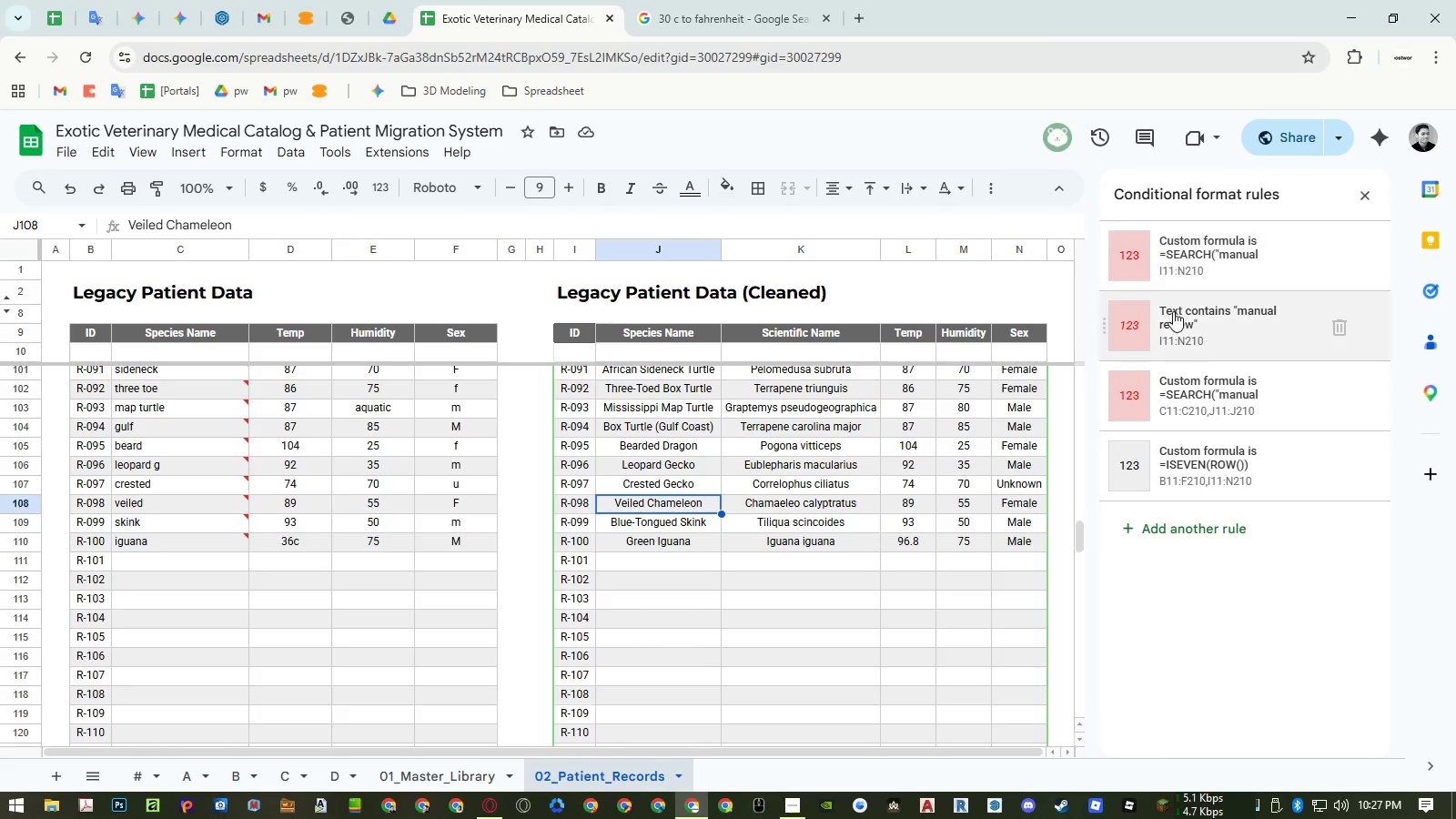 
scroll: coordinate [936, 452], scroll_direction: up, amount: 23.0
 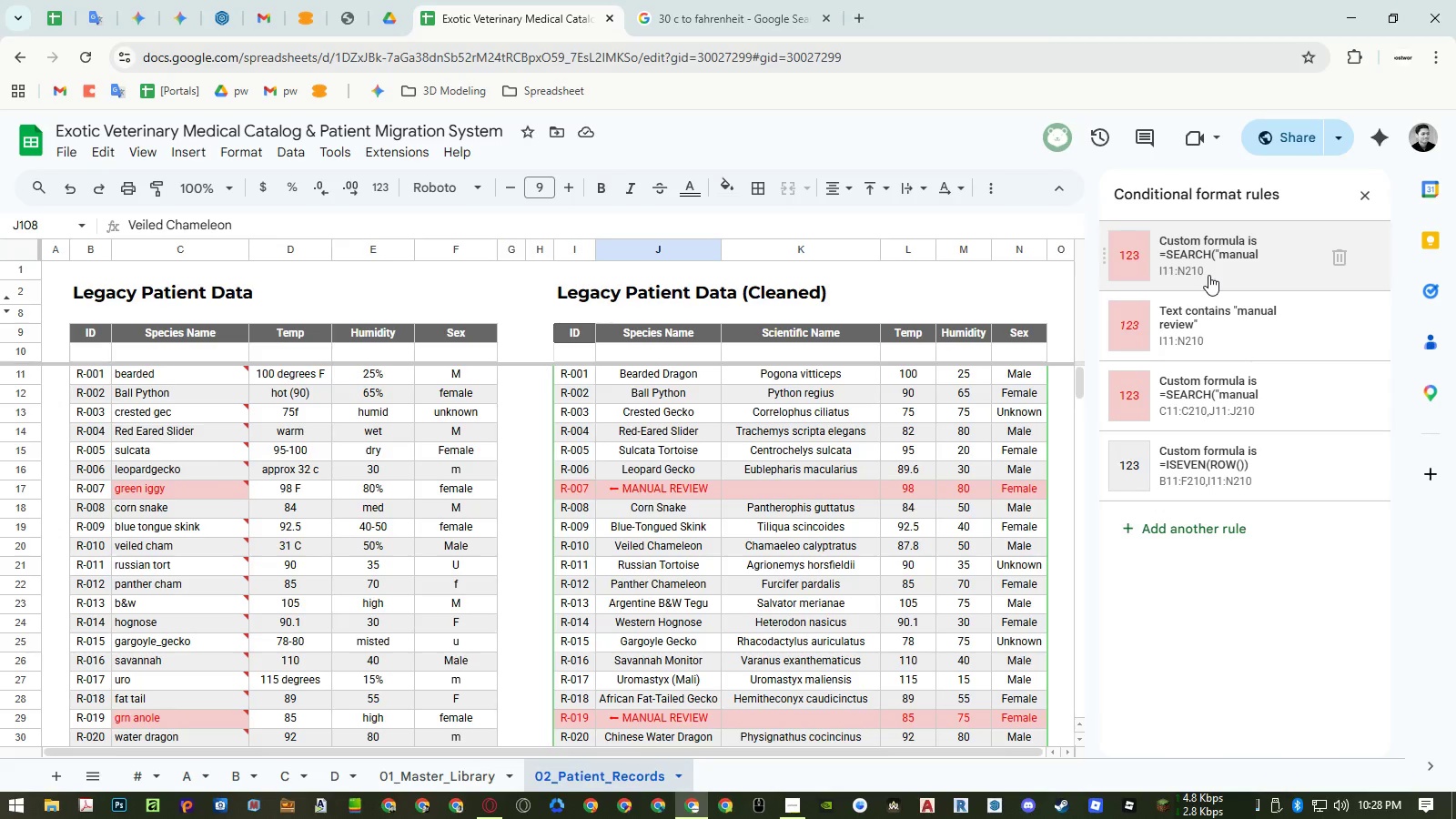 
wait(15.42)
 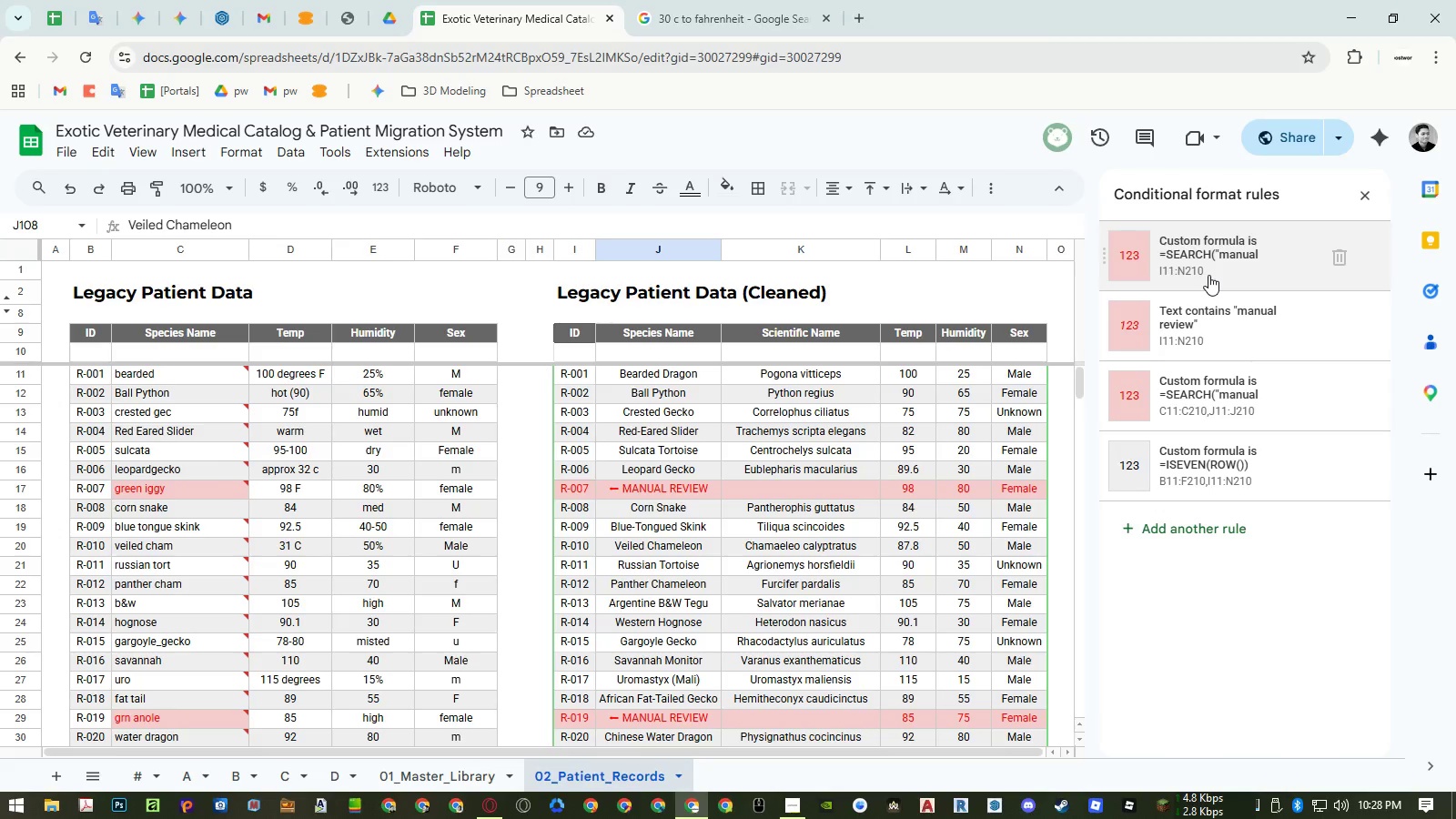 
left_click([1360, 198])
 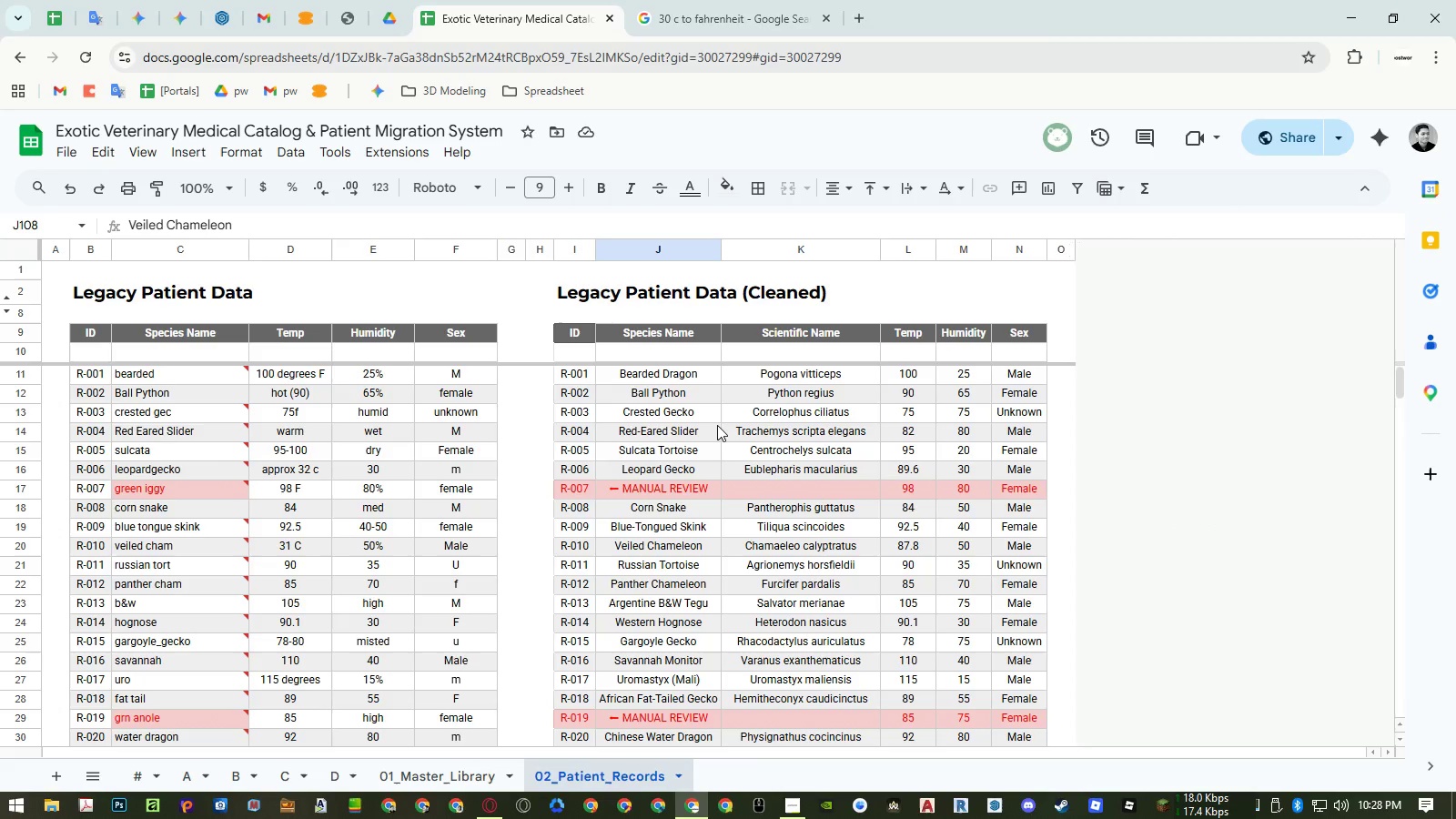 
left_click([717, 425])
 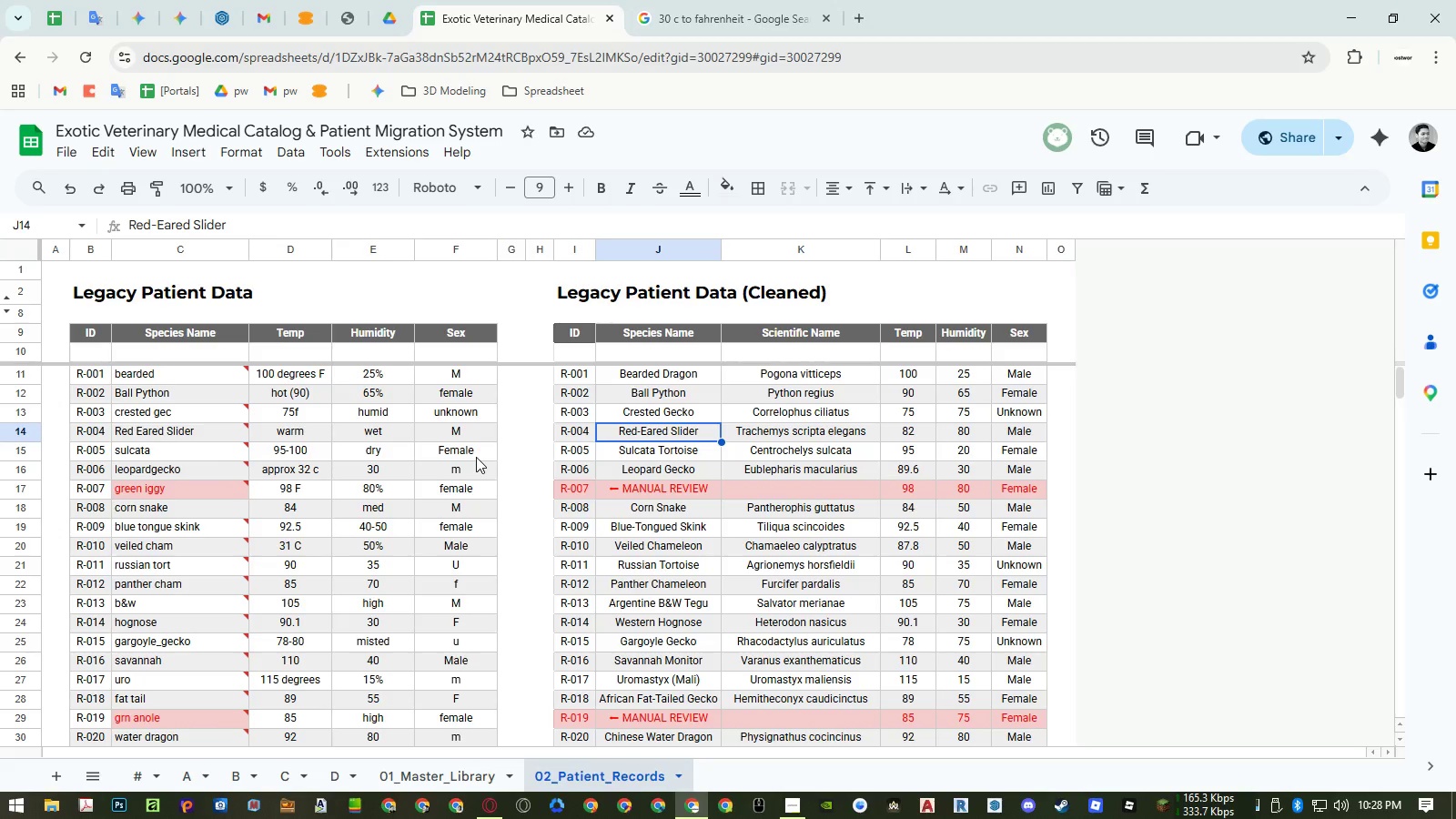 
wait(6.44)
 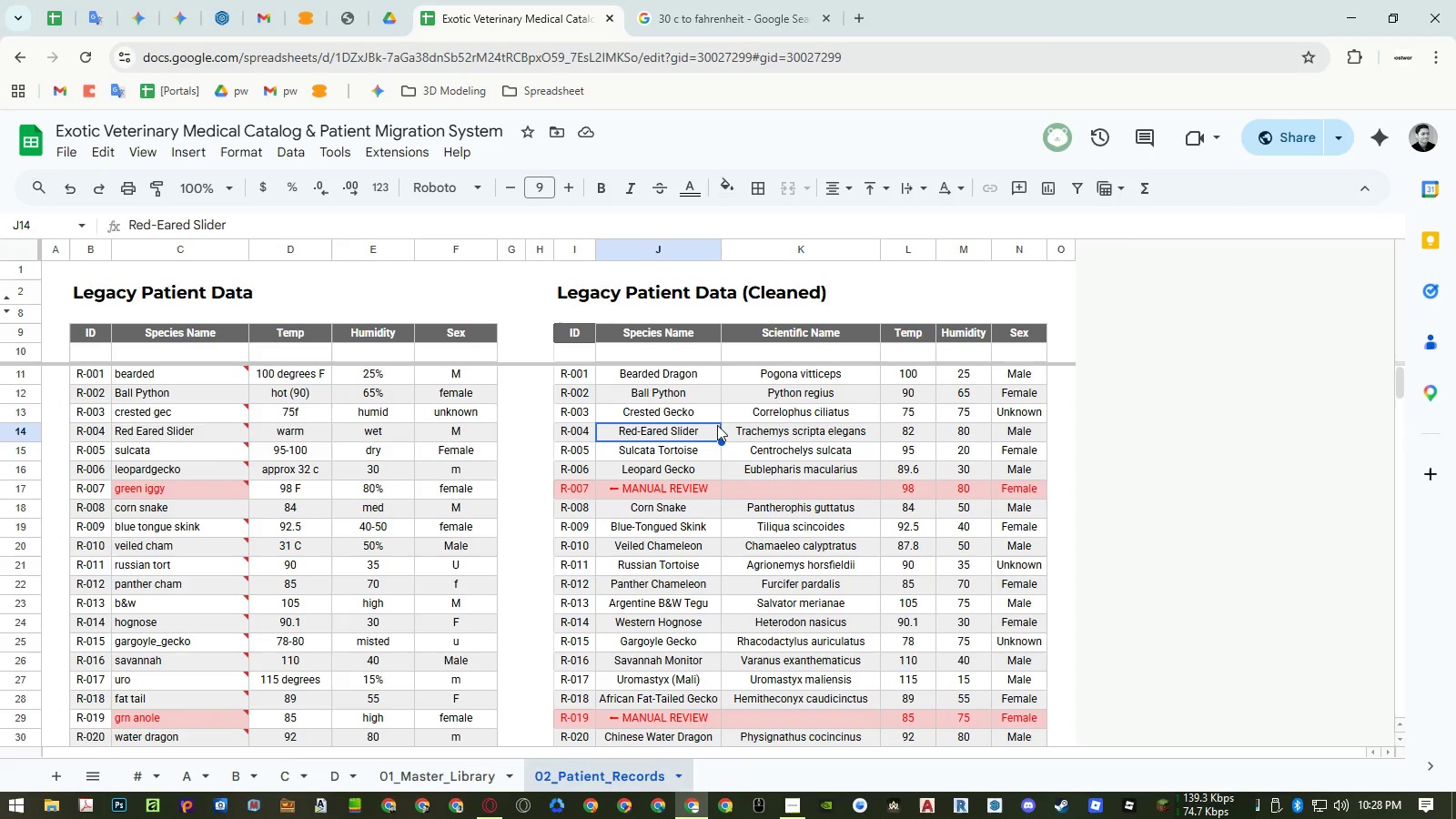 
scroll: coordinate [915, 580], scroll_direction: down, amount: 20.0
 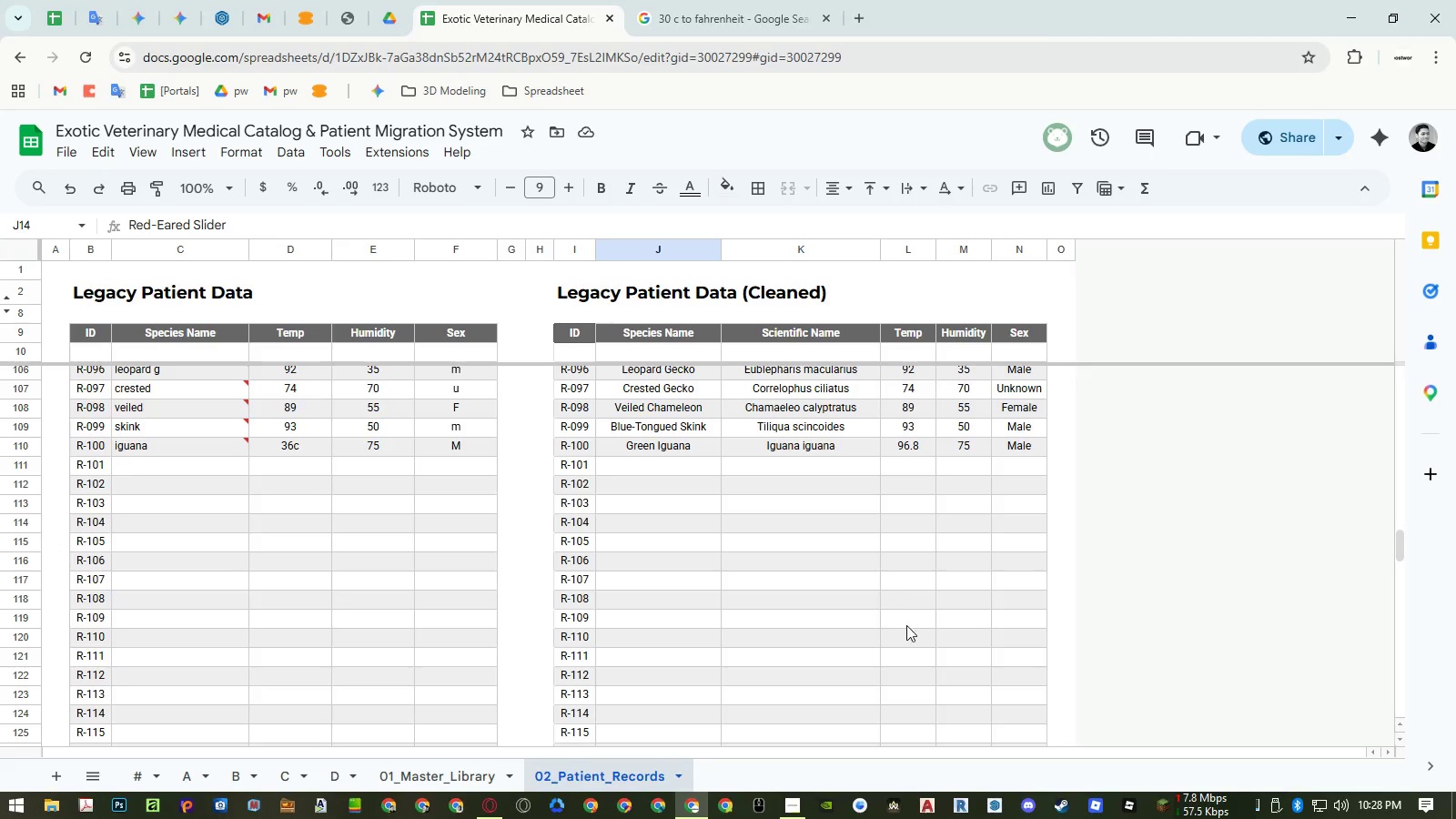 
left_click([797, 799])